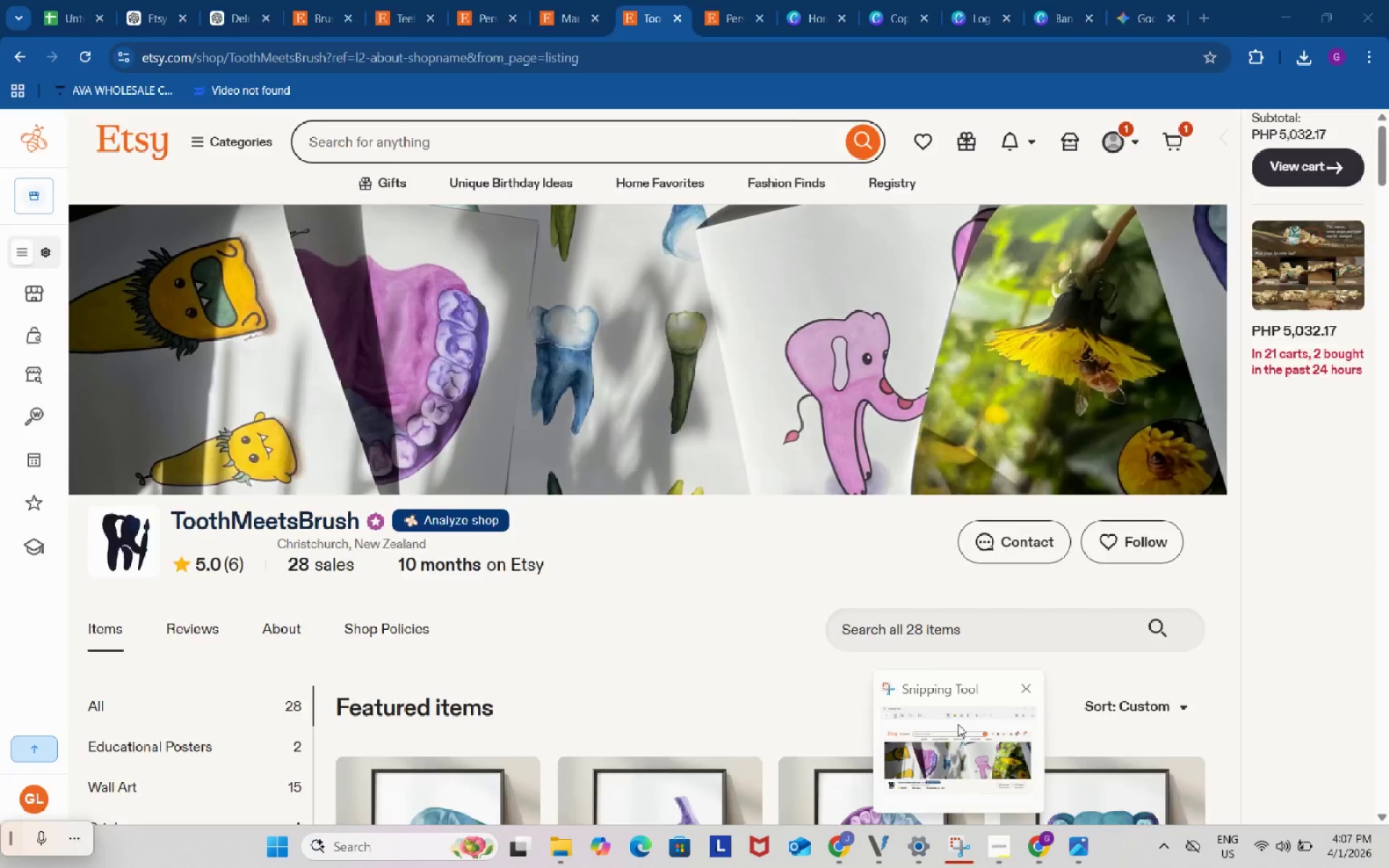 
left_click([958, 724])
 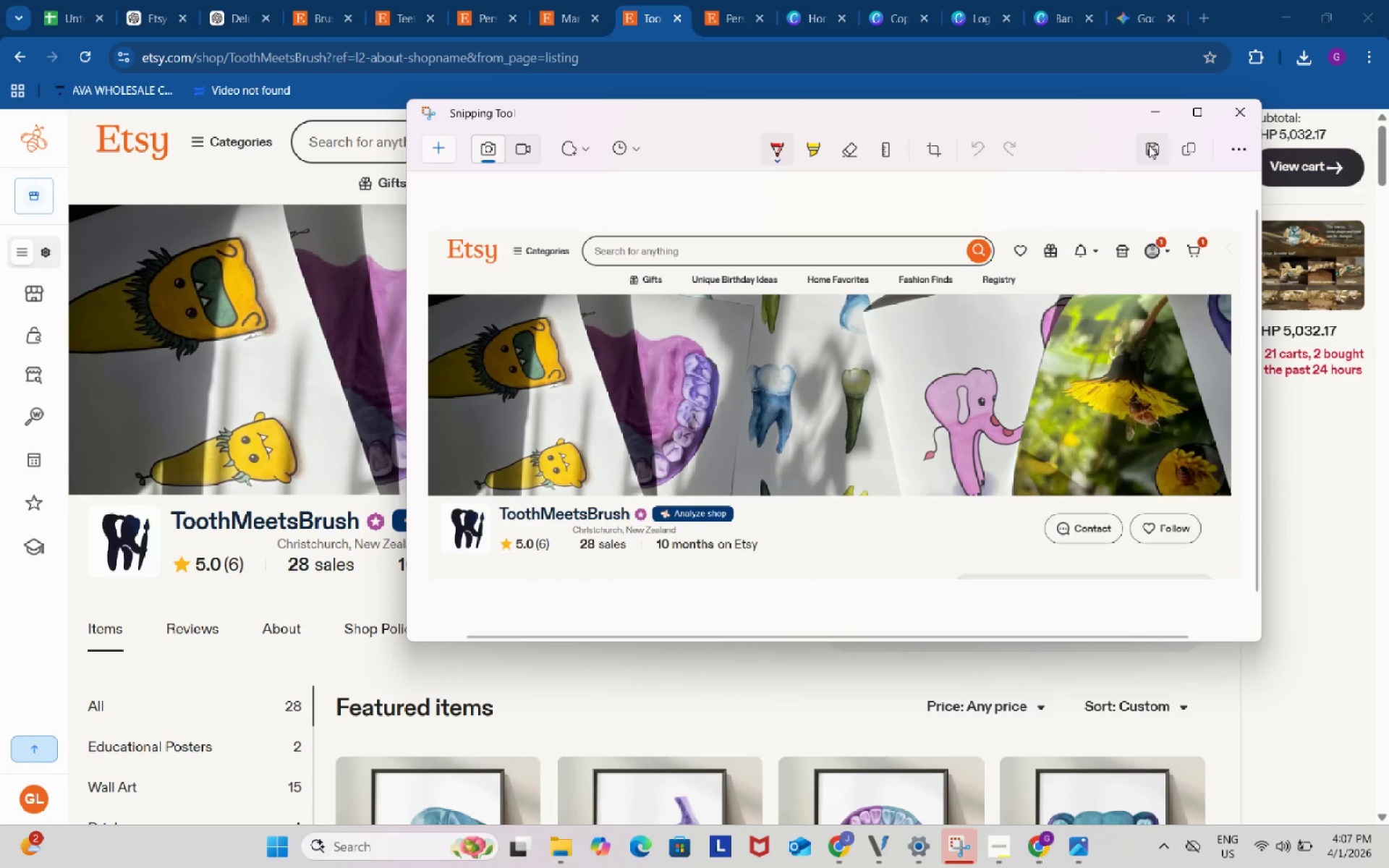 
left_click([1149, 145])
 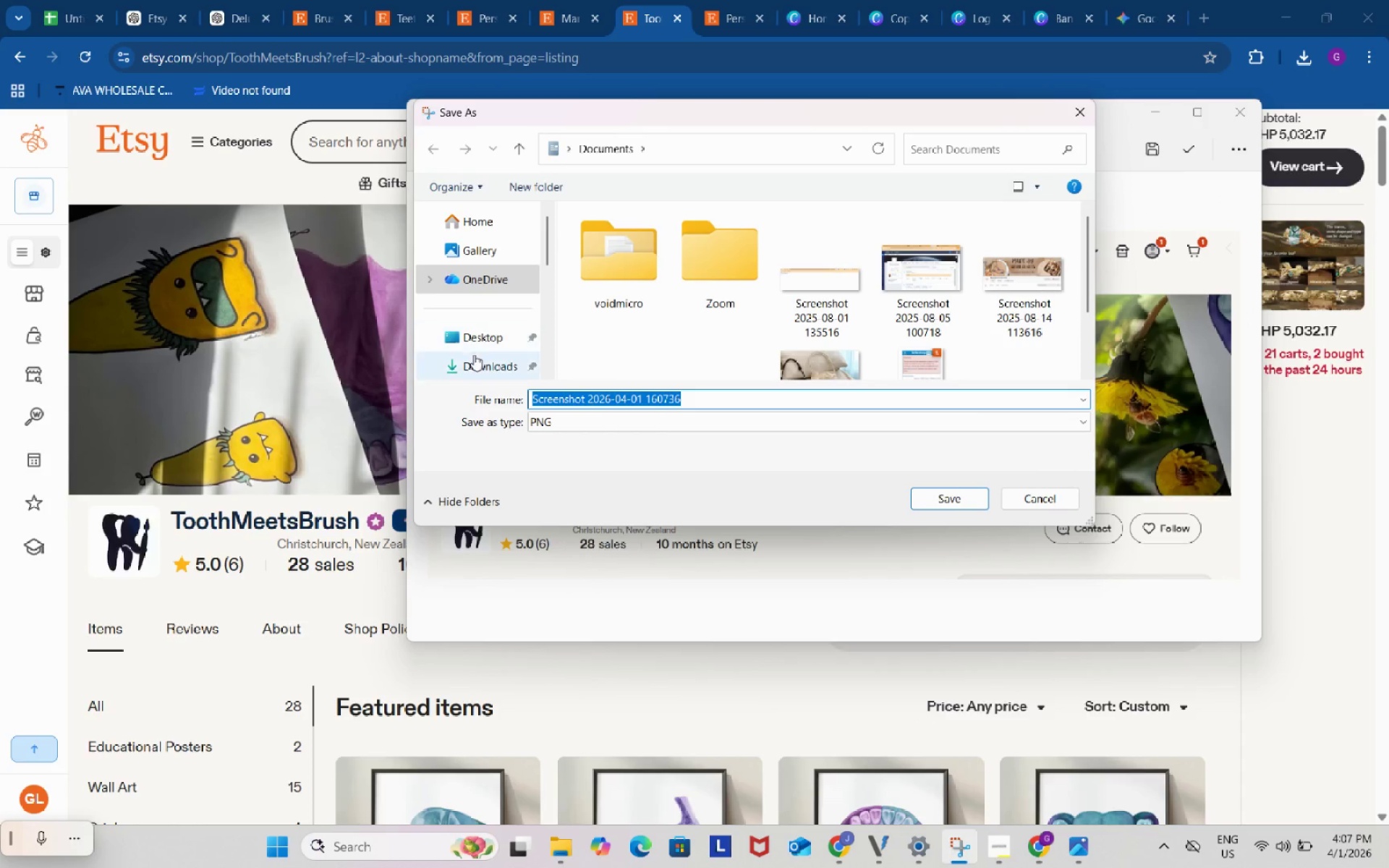 
left_click([481, 362])
 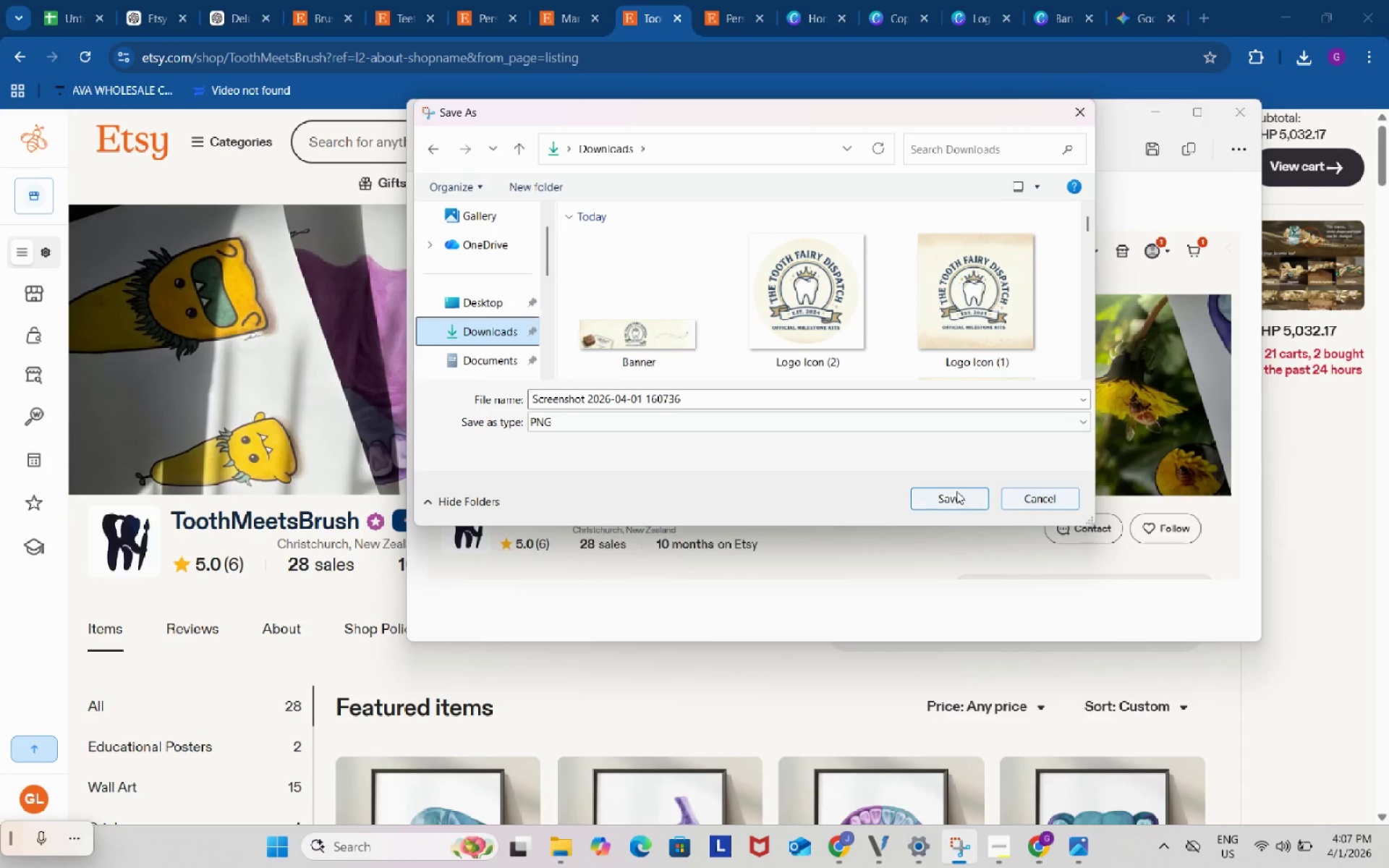 
left_click([956, 491])
 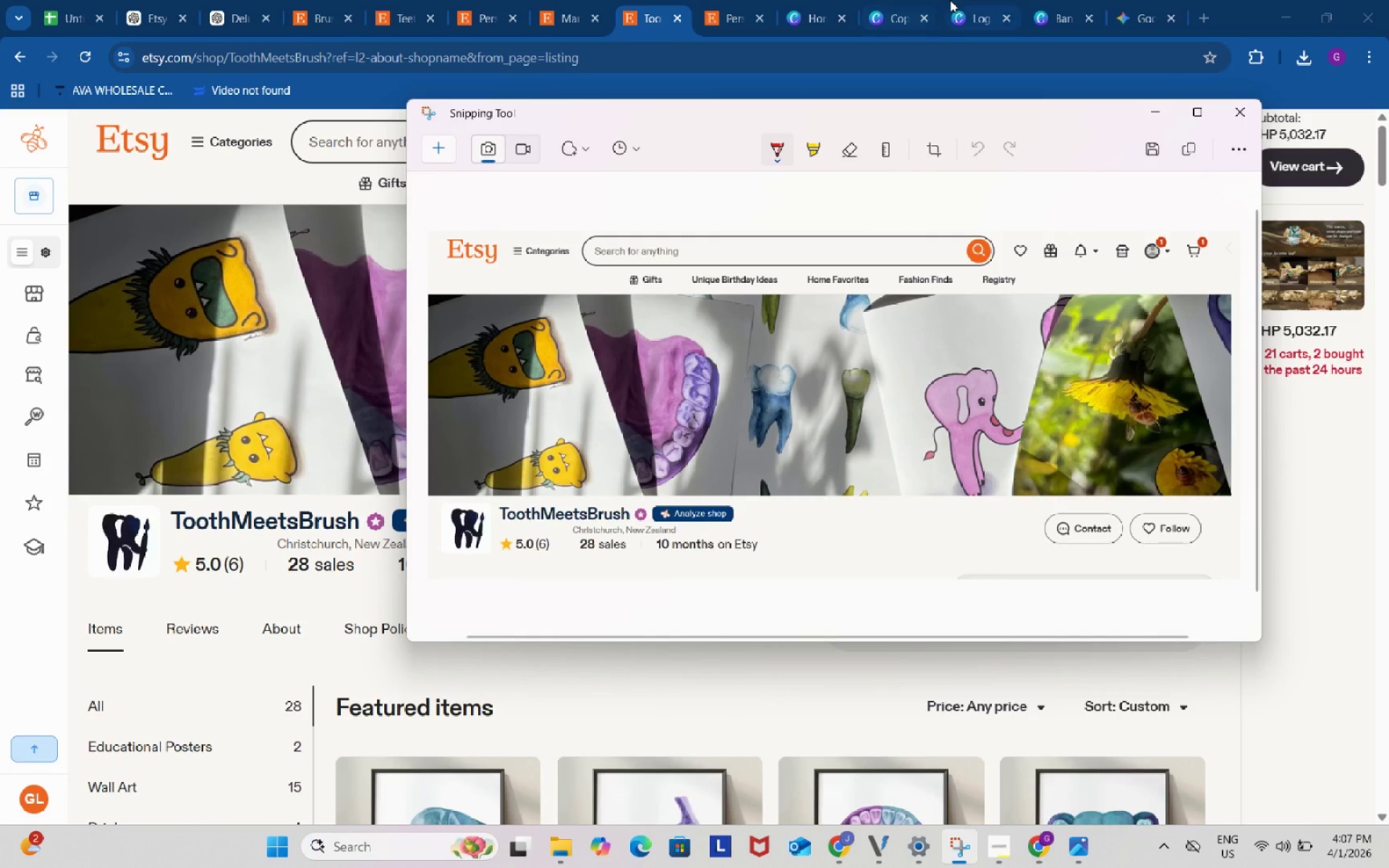 
left_click([915, 0])
 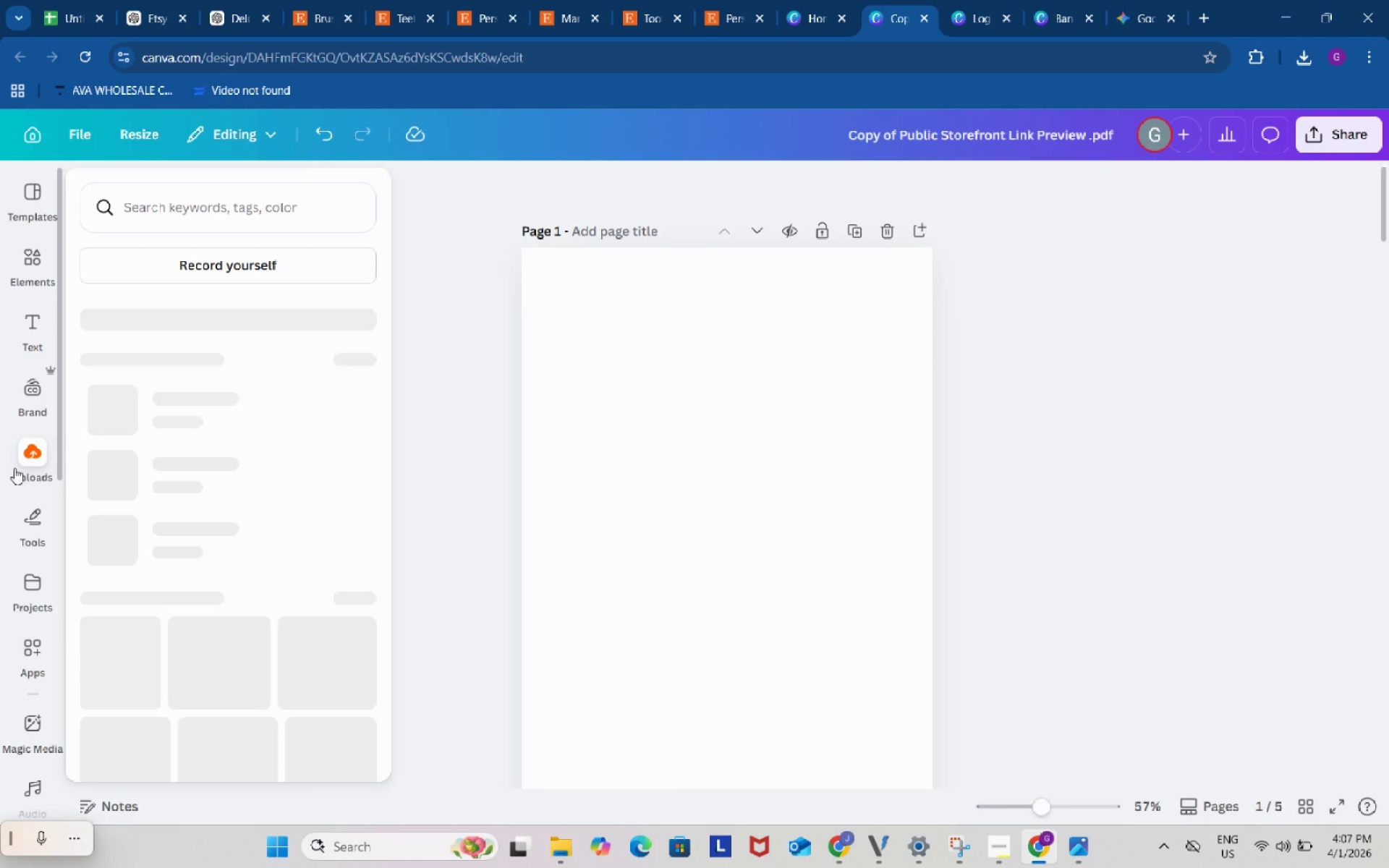 
left_click([35, 450])
 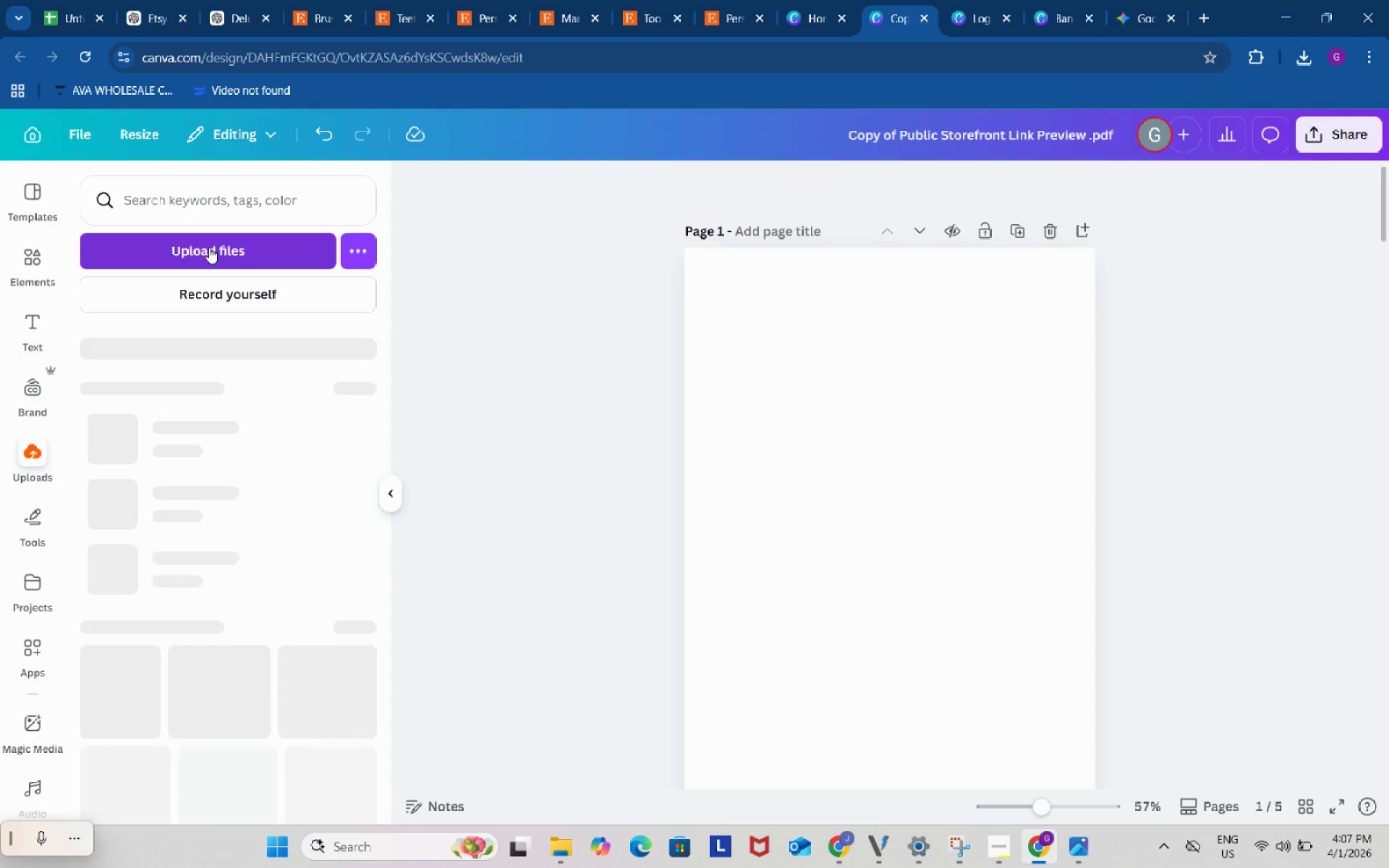 
left_click([209, 245])
 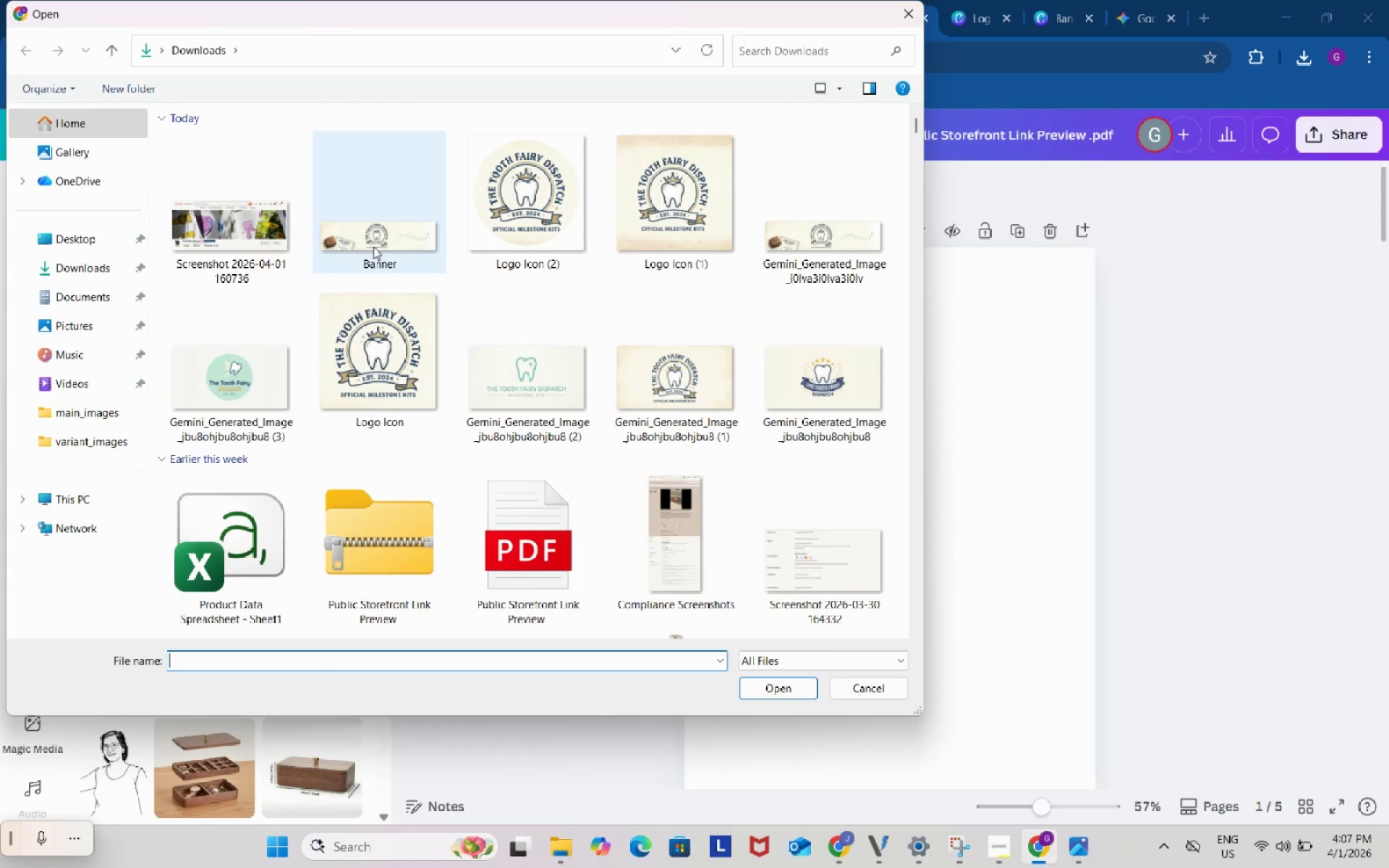 
left_click([238, 212])
 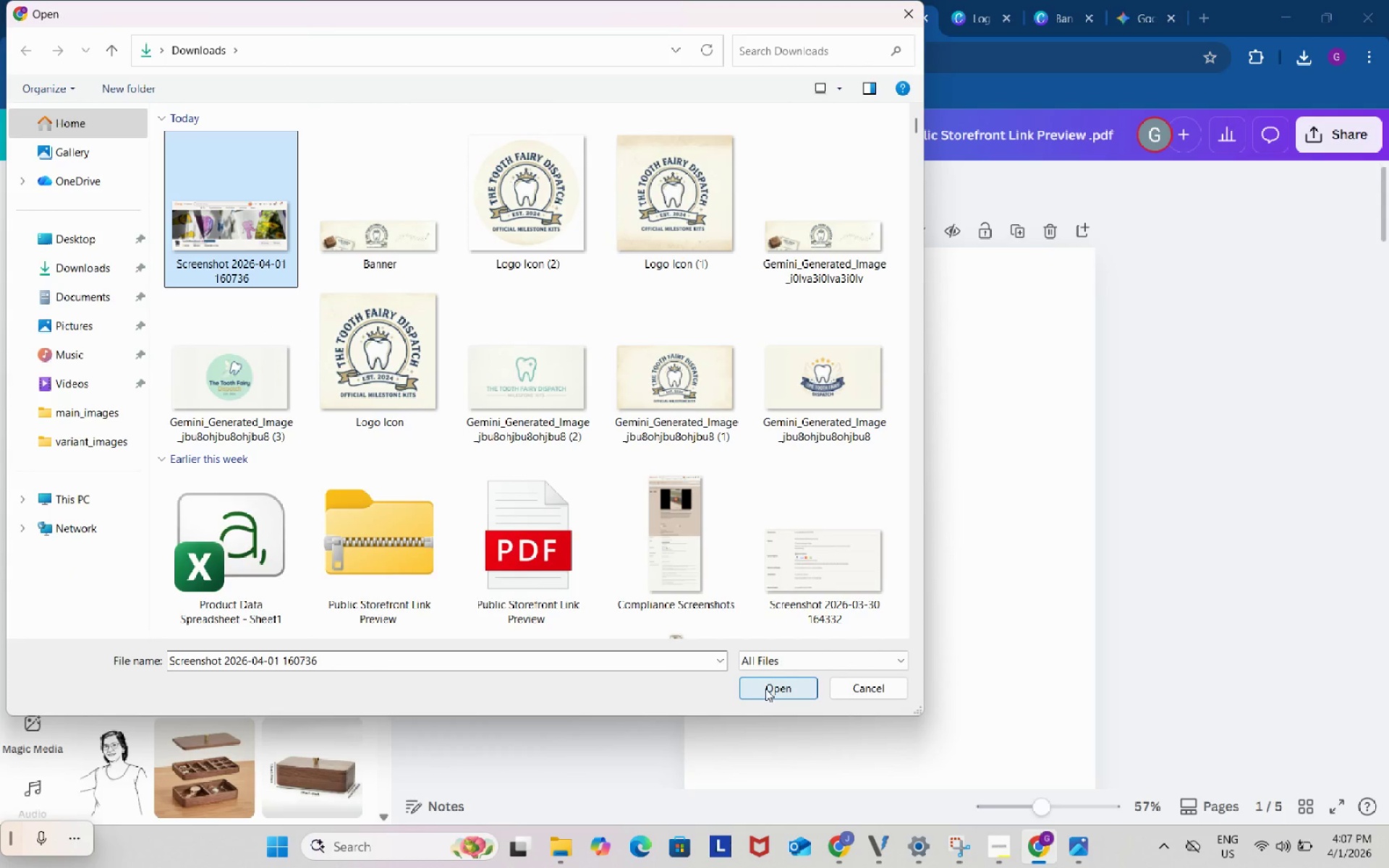 
left_click([765, 689])
 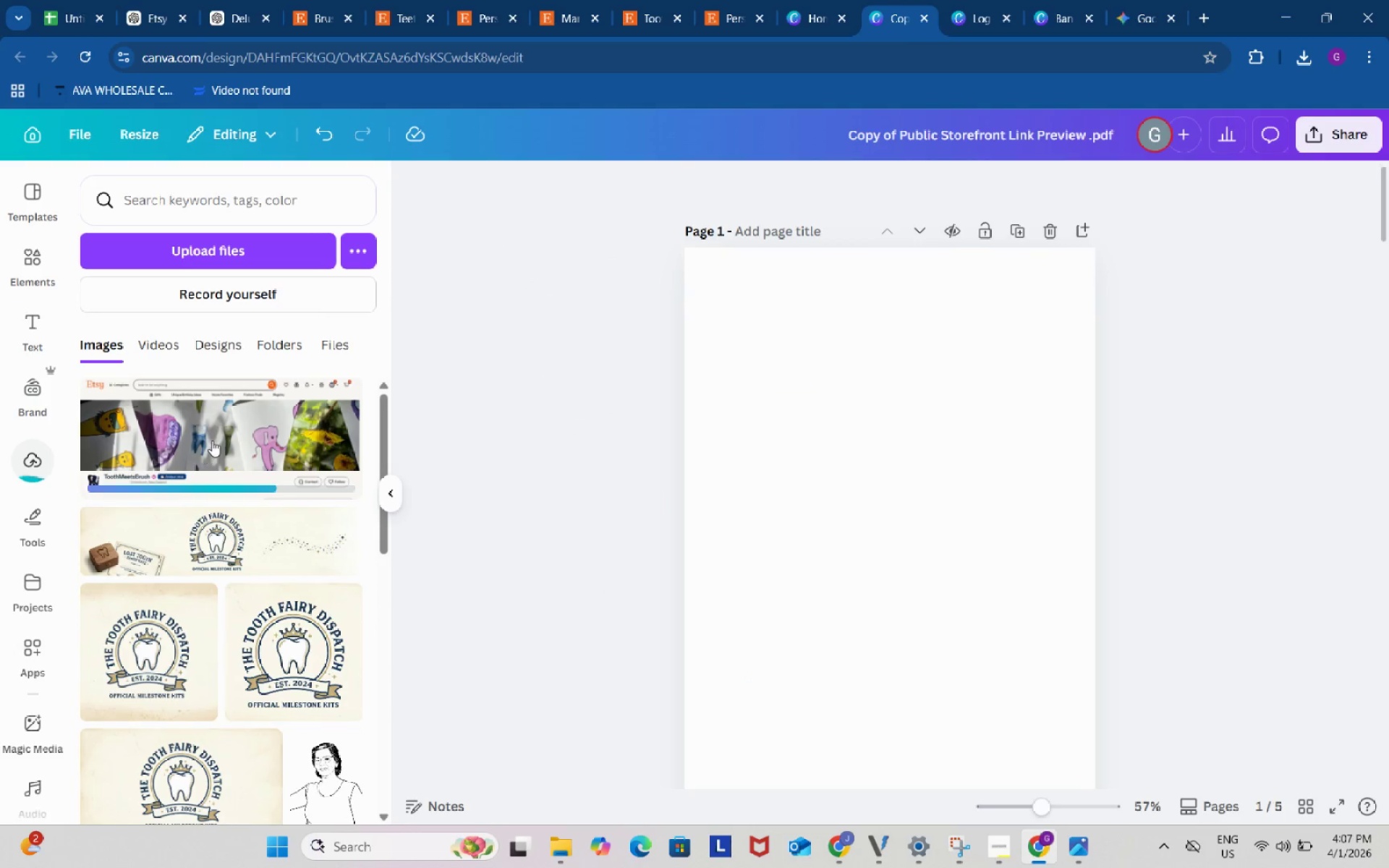 
left_click([213, 424])
 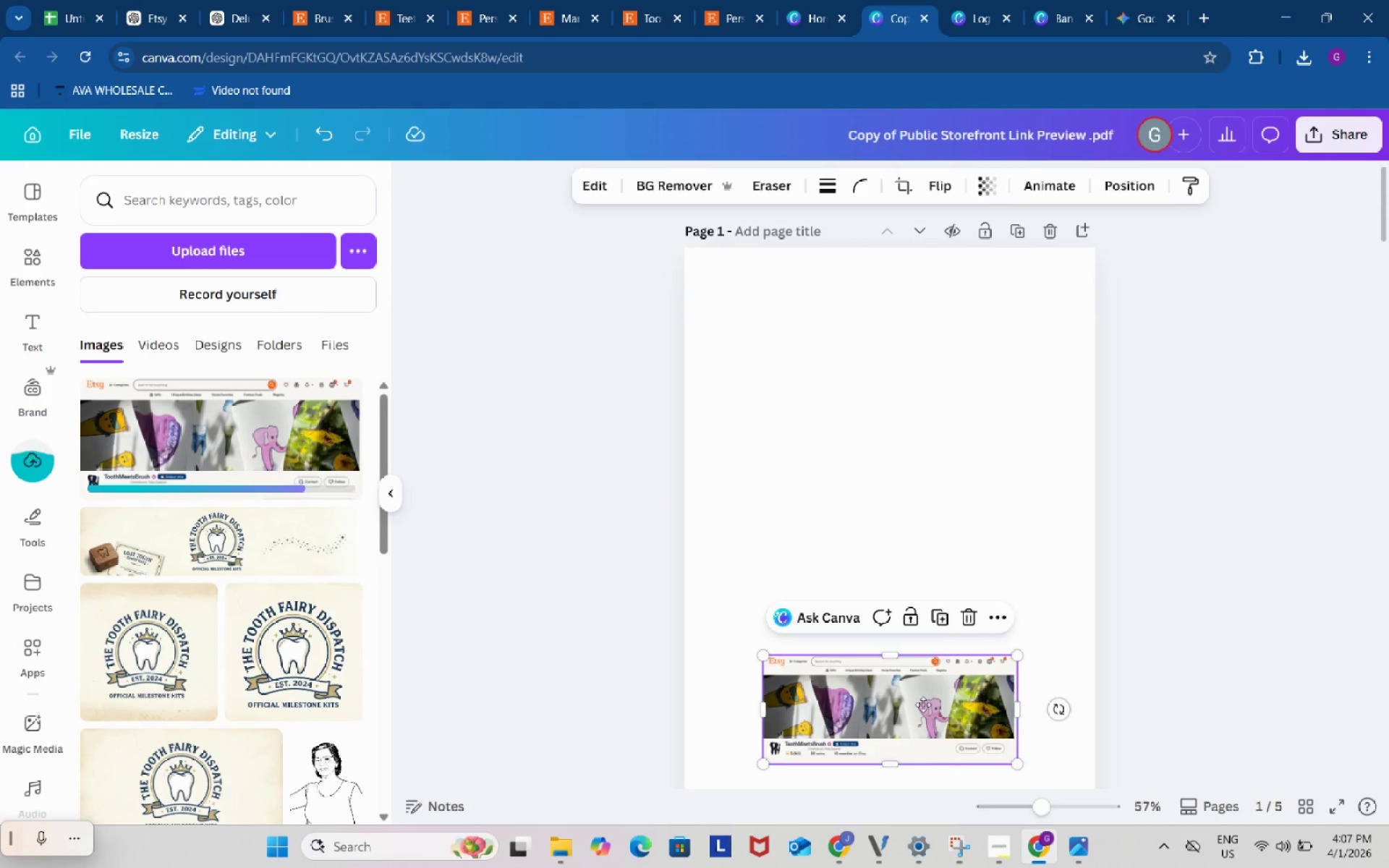 
left_click_drag(start_coordinate=[926, 716], to_coordinate=[851, 313])
 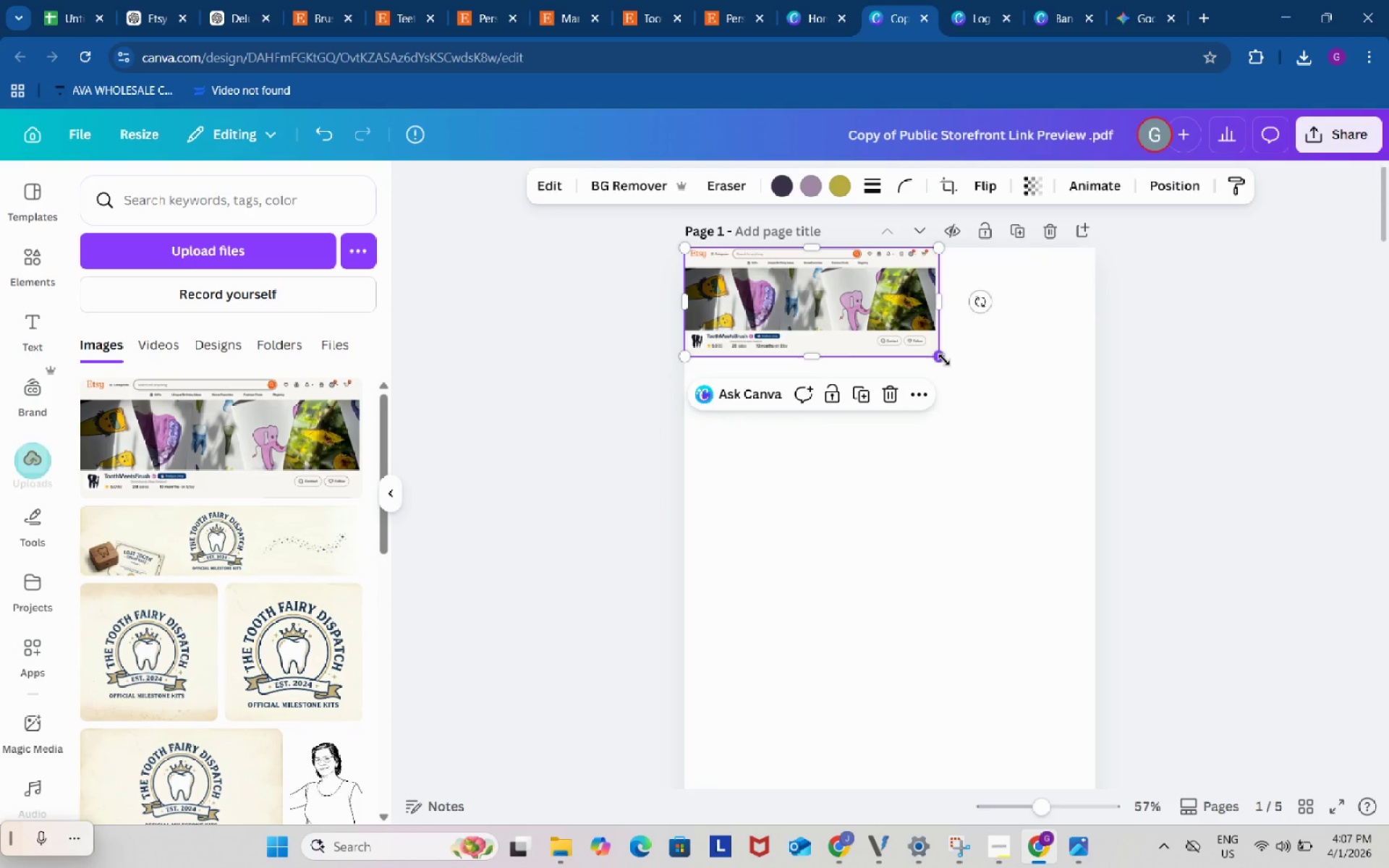 
left_click([944, 359])
 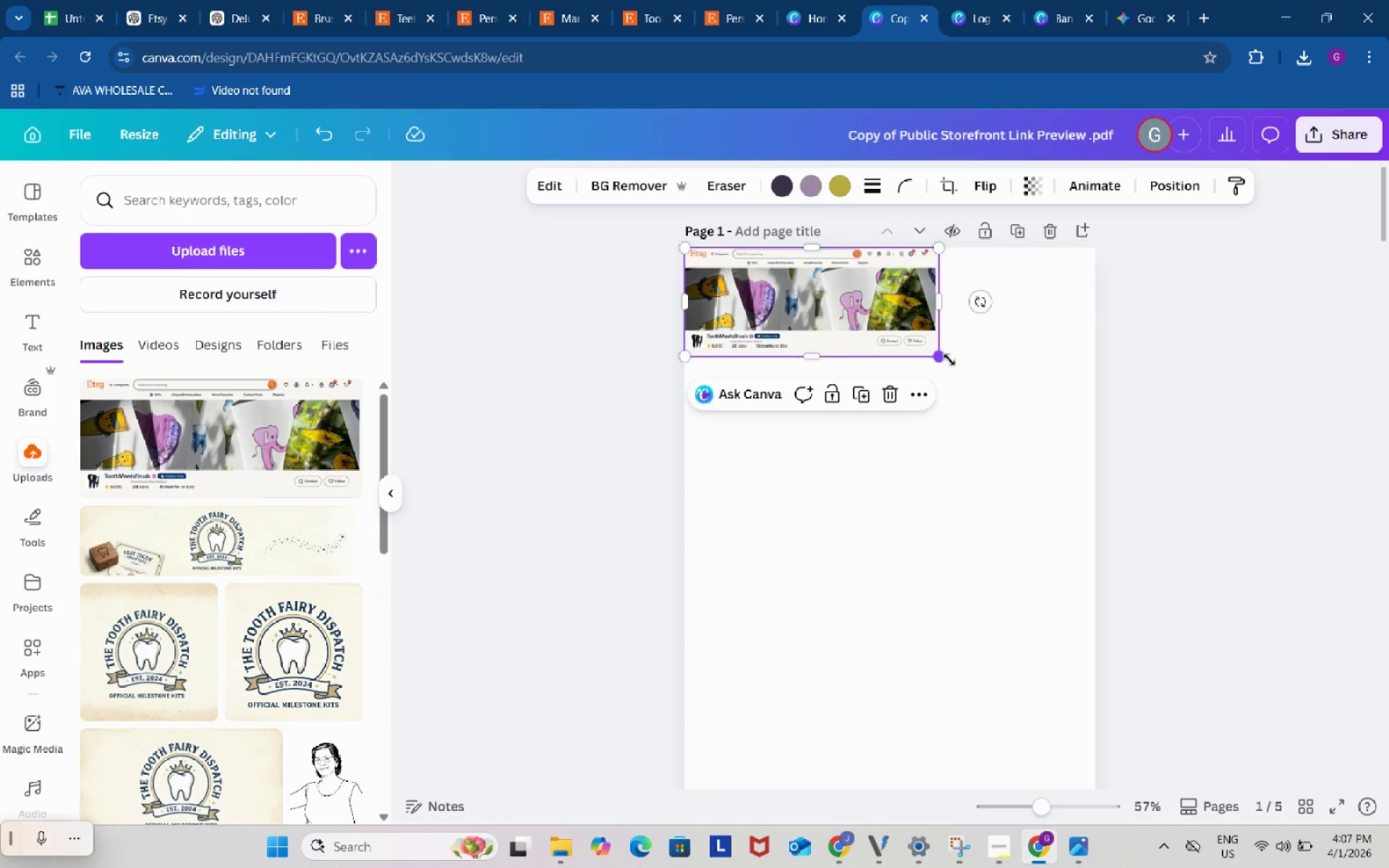 
left_click_drag(start_coordinate=[938, 357], to_coordinate=[1095, 424])
 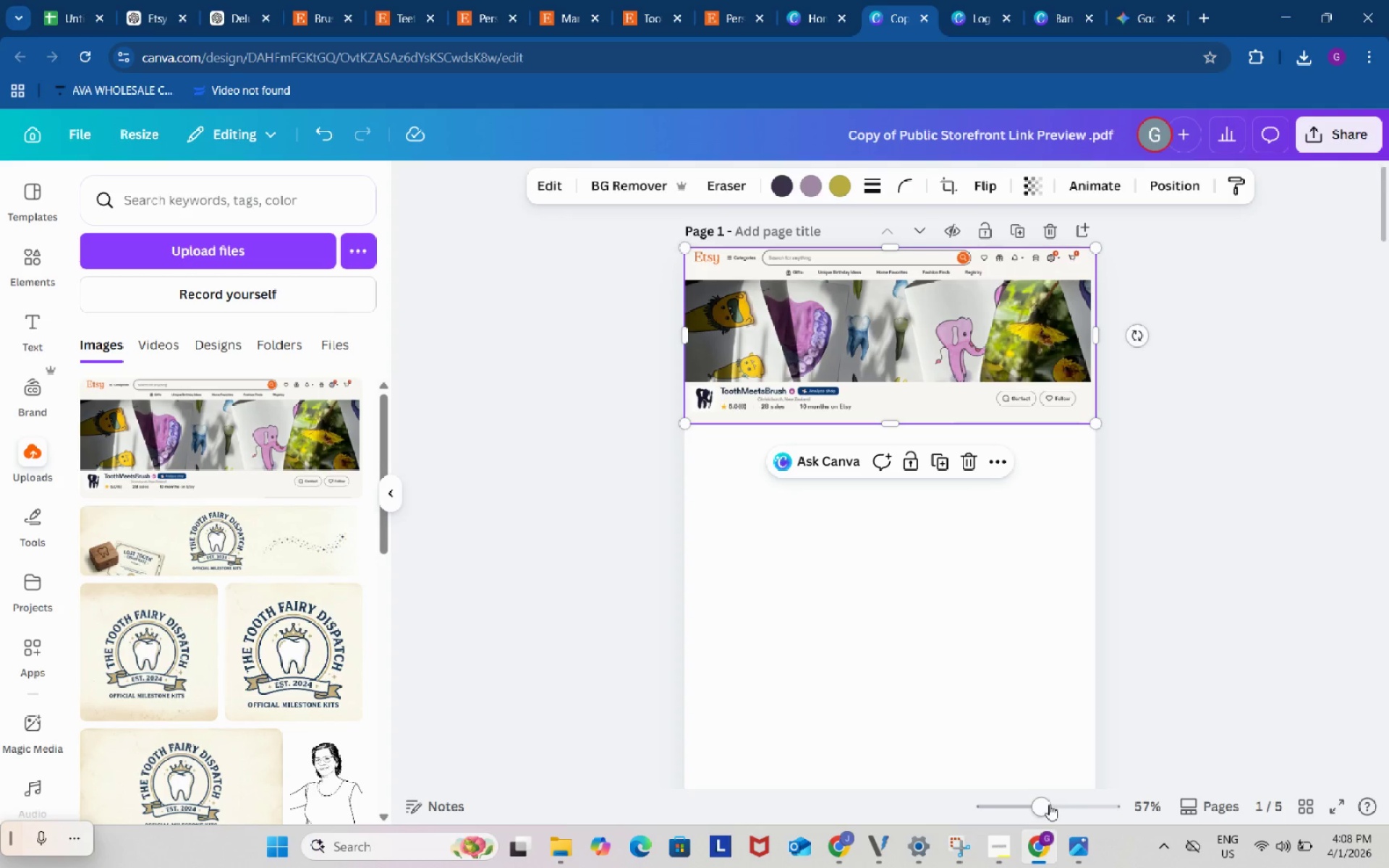 
left_click_drag(start_coordinate=[1049, 804], to_coordinate=[1059, 804])
 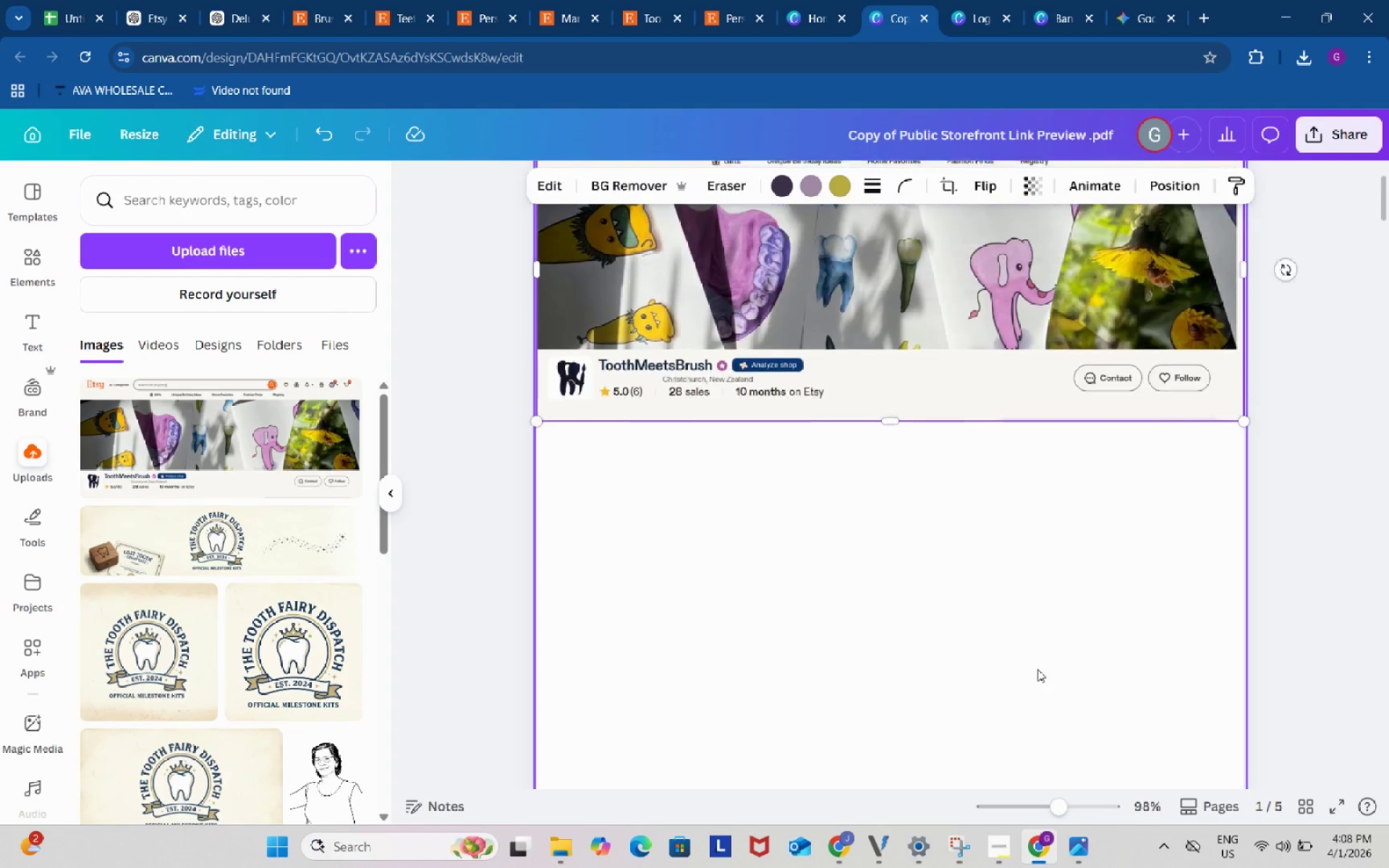 
scroll: coordinate [1037, 669], scroll_direction: up, amount: 2.0
 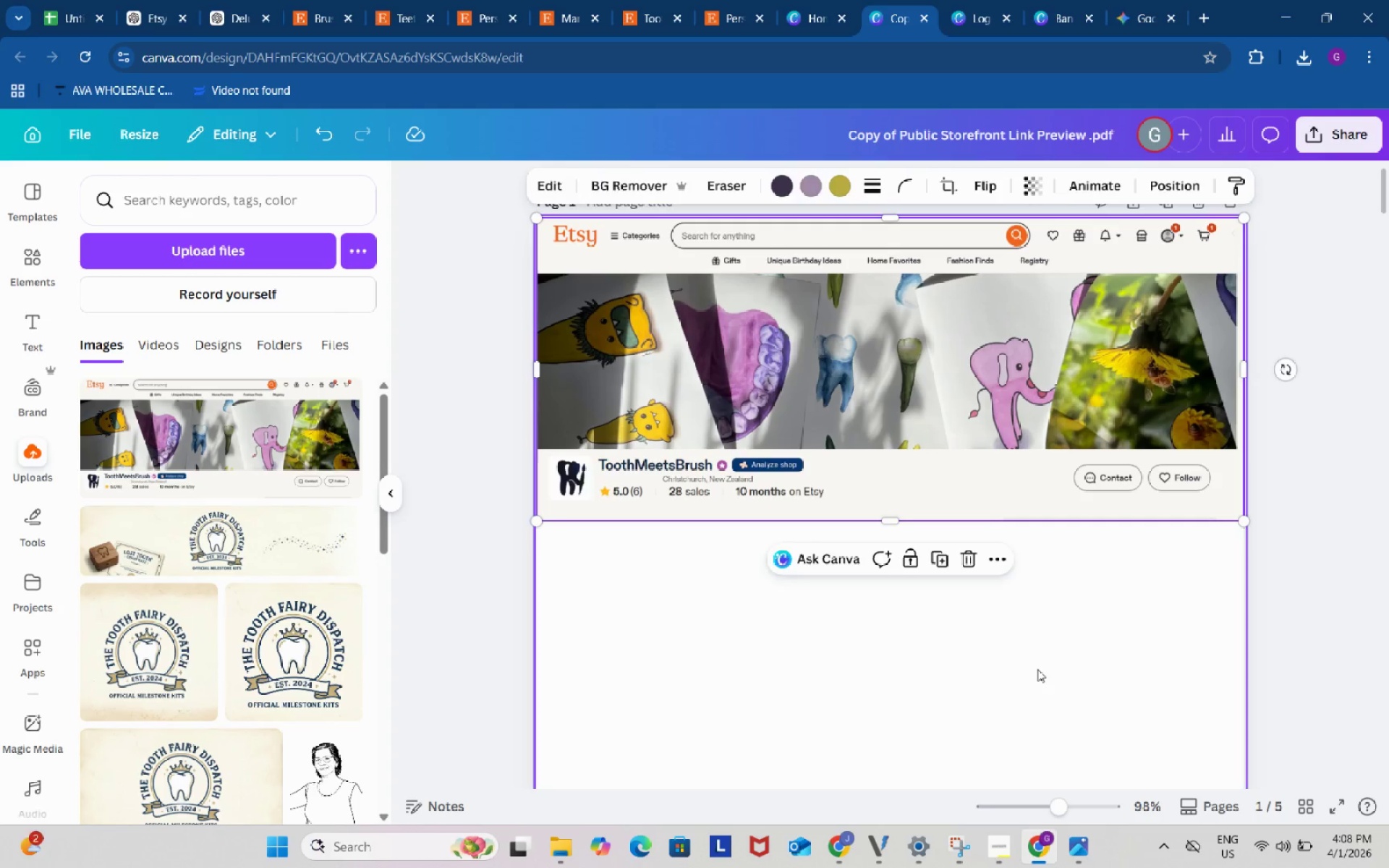 
left_click([1037, 669])
 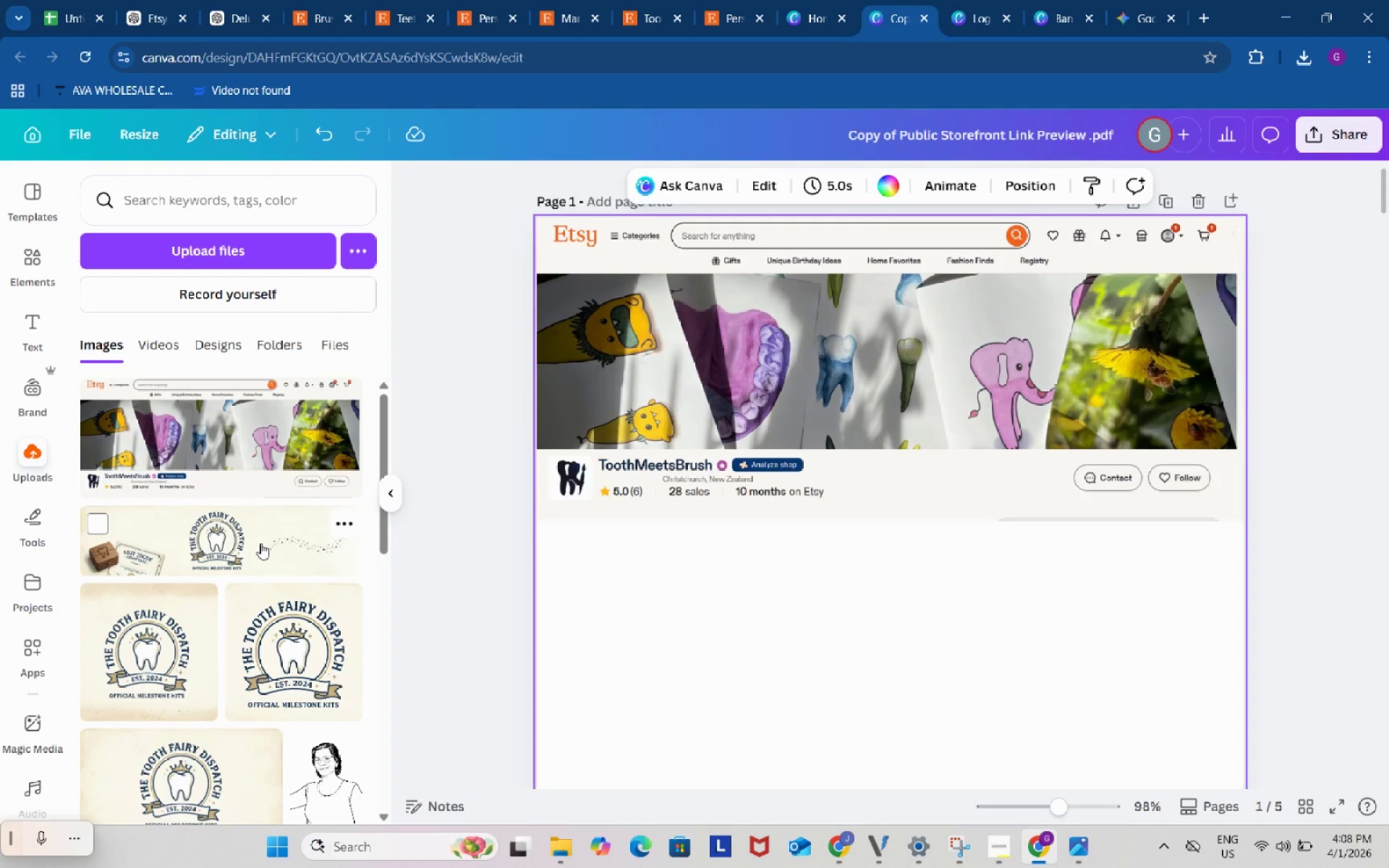 
left_click([260, 543])
 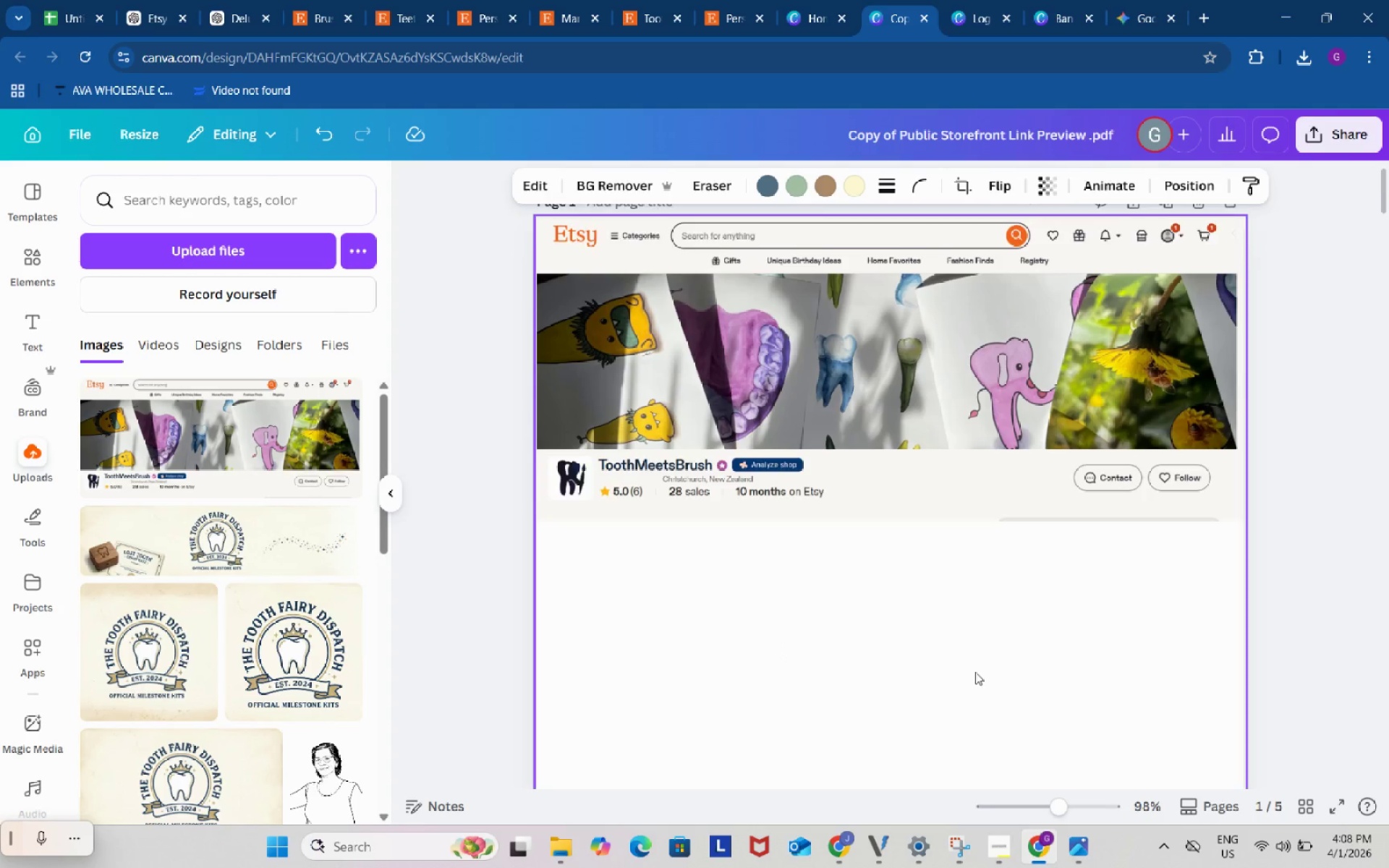 
left_click_drag(start_coordinate=[972, 689], to_coordinate=[961, 415])
 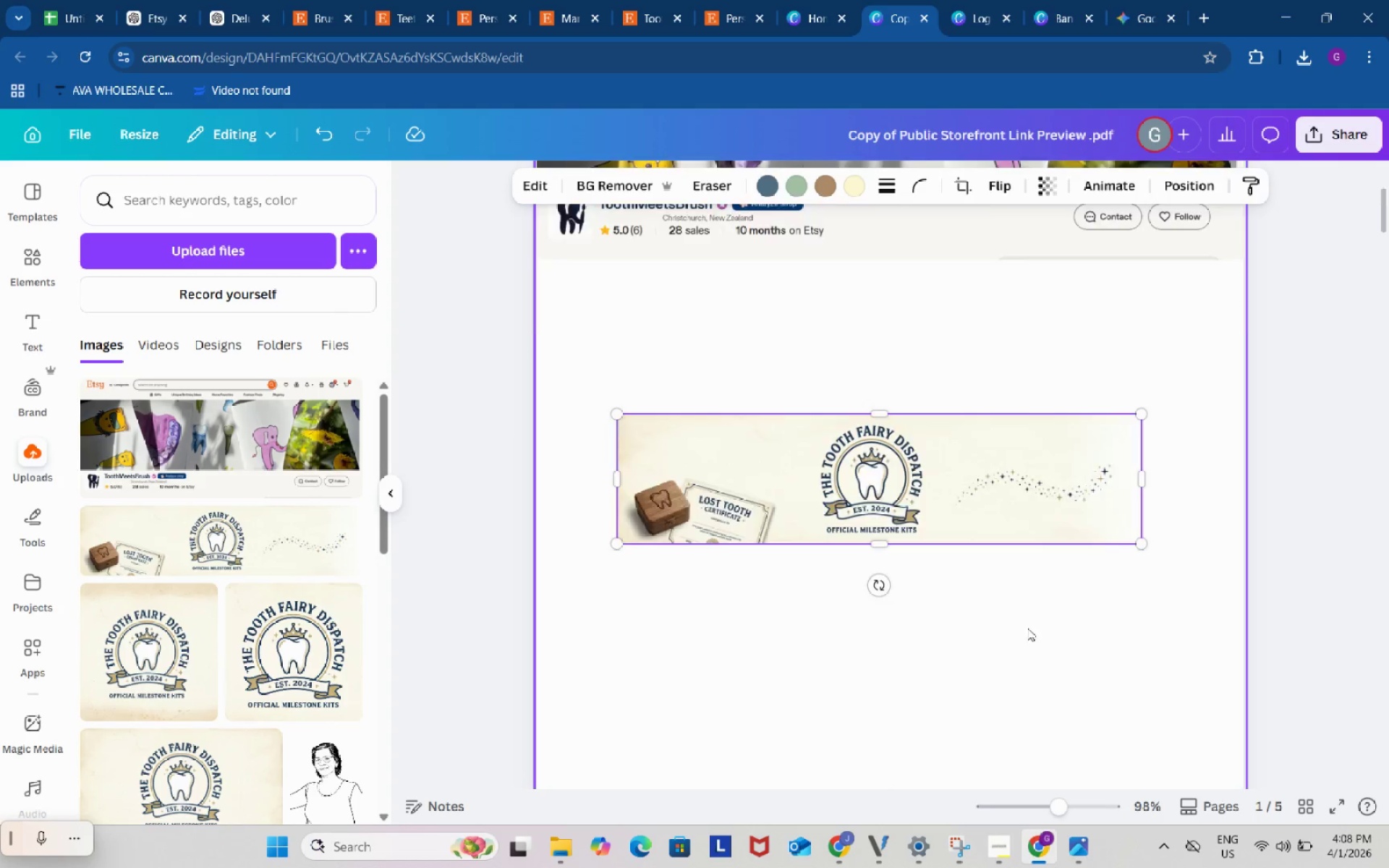 
scroll: coordinate [975, 672], scroll_direction: down, amount: 4.0
 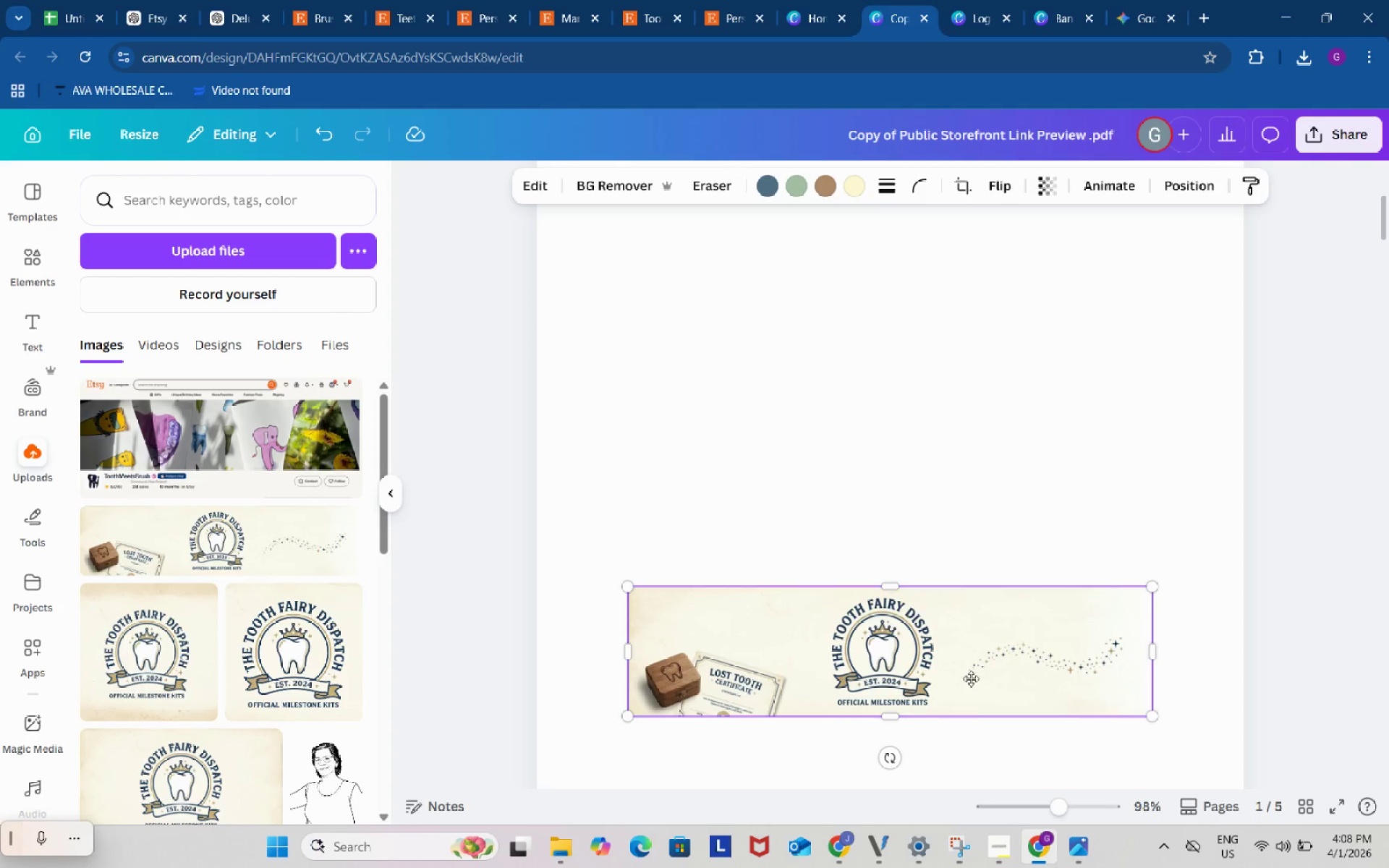 
scroll: coordinate [1027, 628], scroll_direction: up, amount: 4.0
 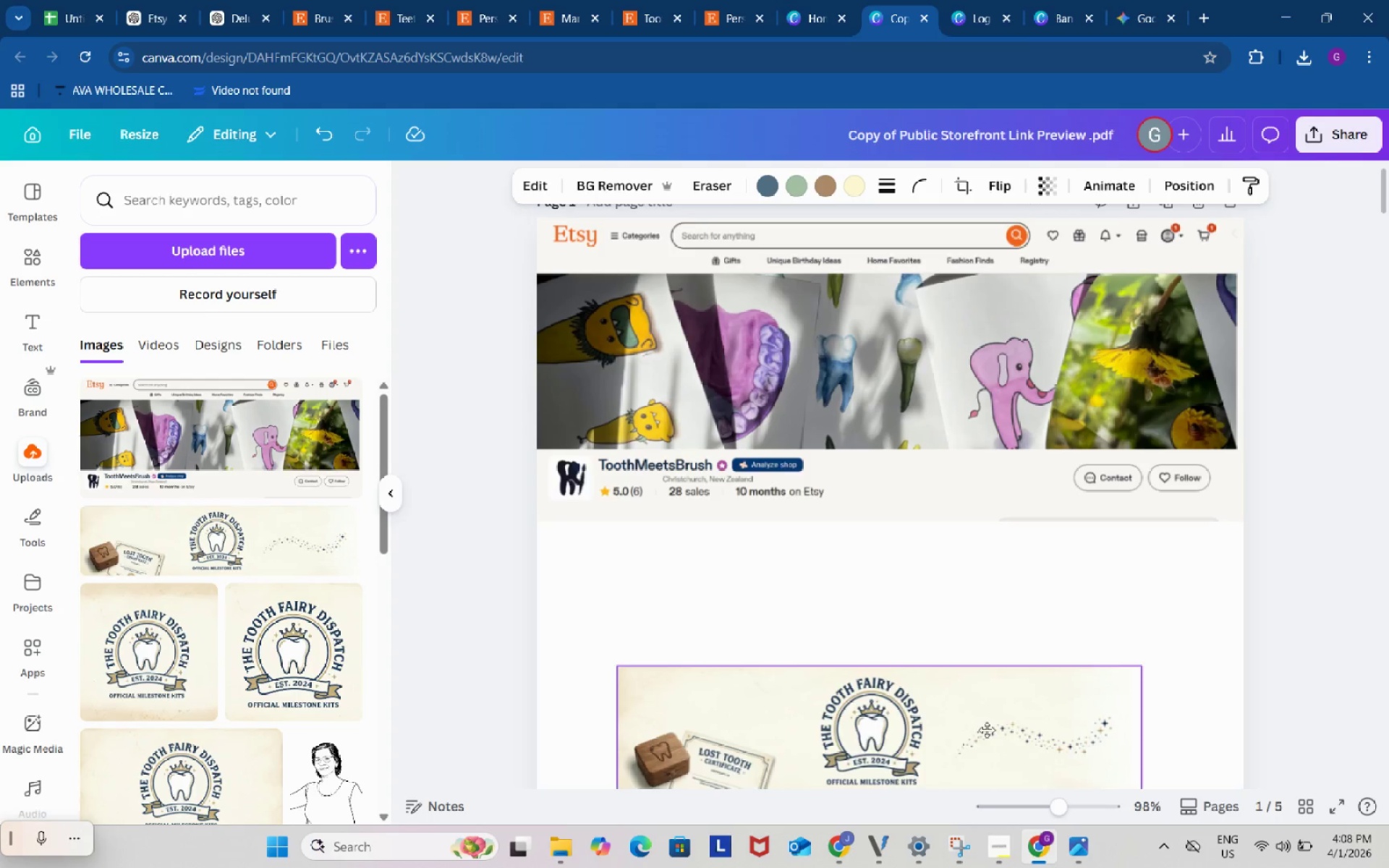 
left_click_drag(start_coordinate=[987, 752], to_coordinate=[911, 352])
 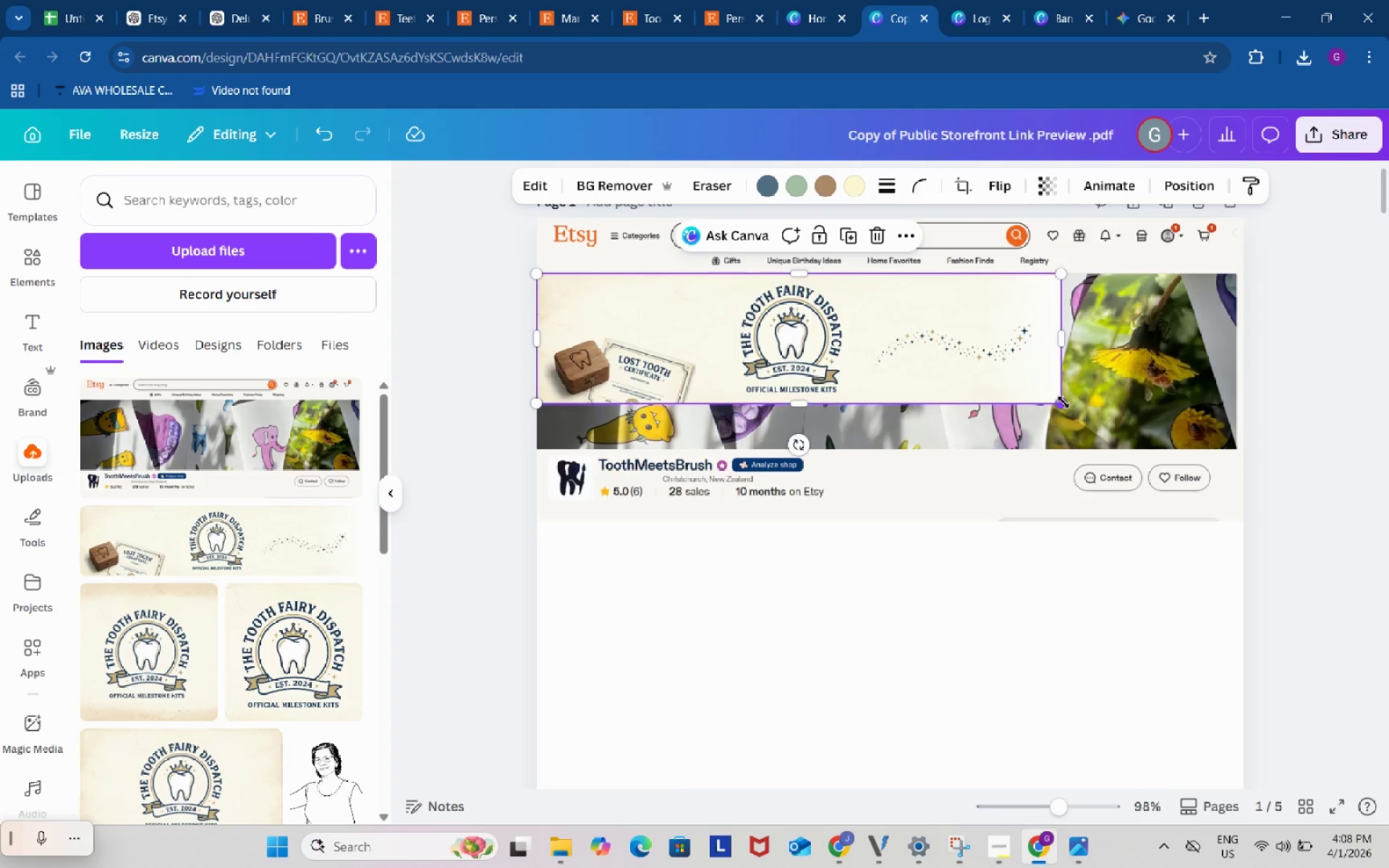 
left_click_drag(start_coordinate=[1063, 402], to_coordinate=[1241, 442])
 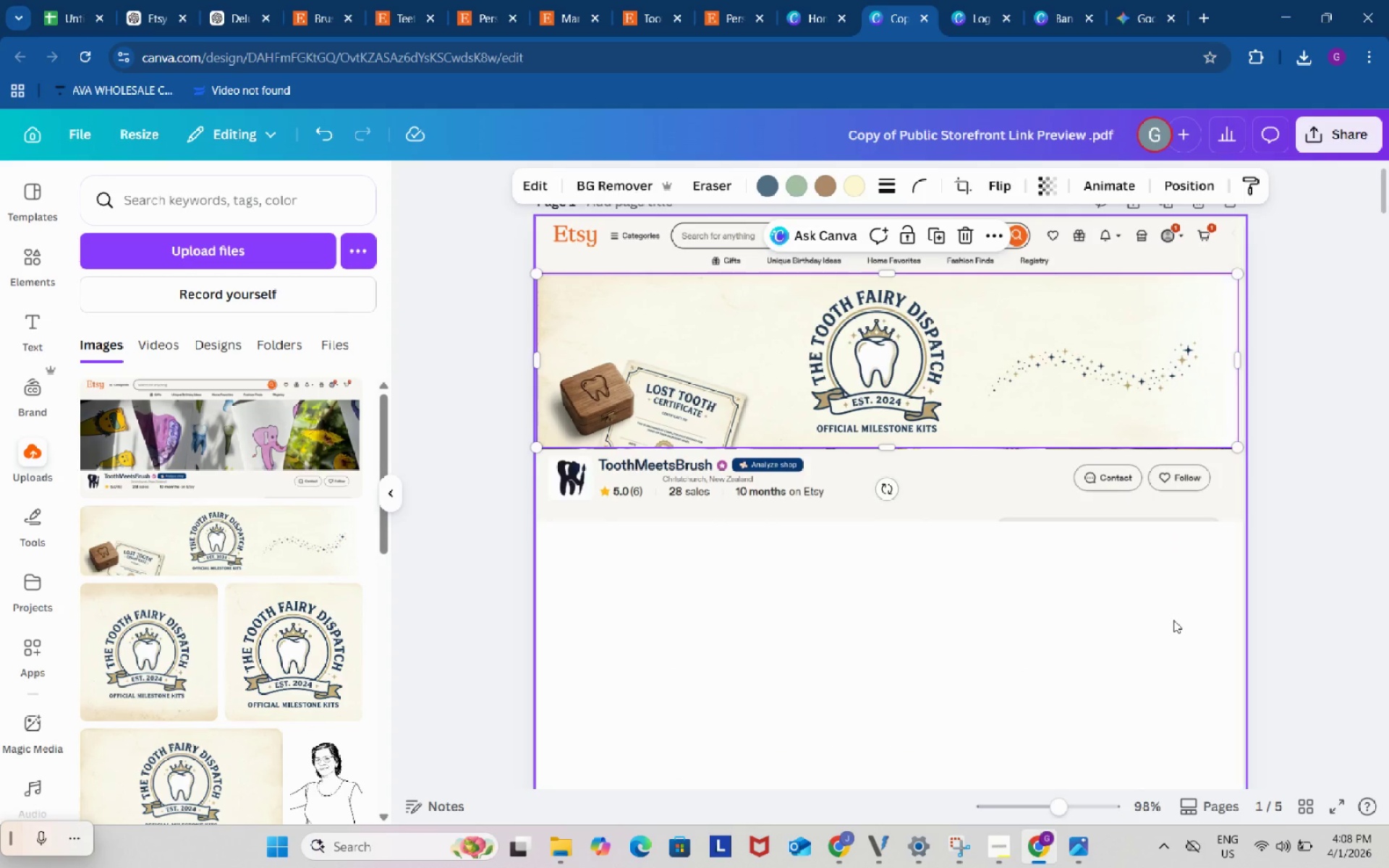 
left_click([1173, 620])
 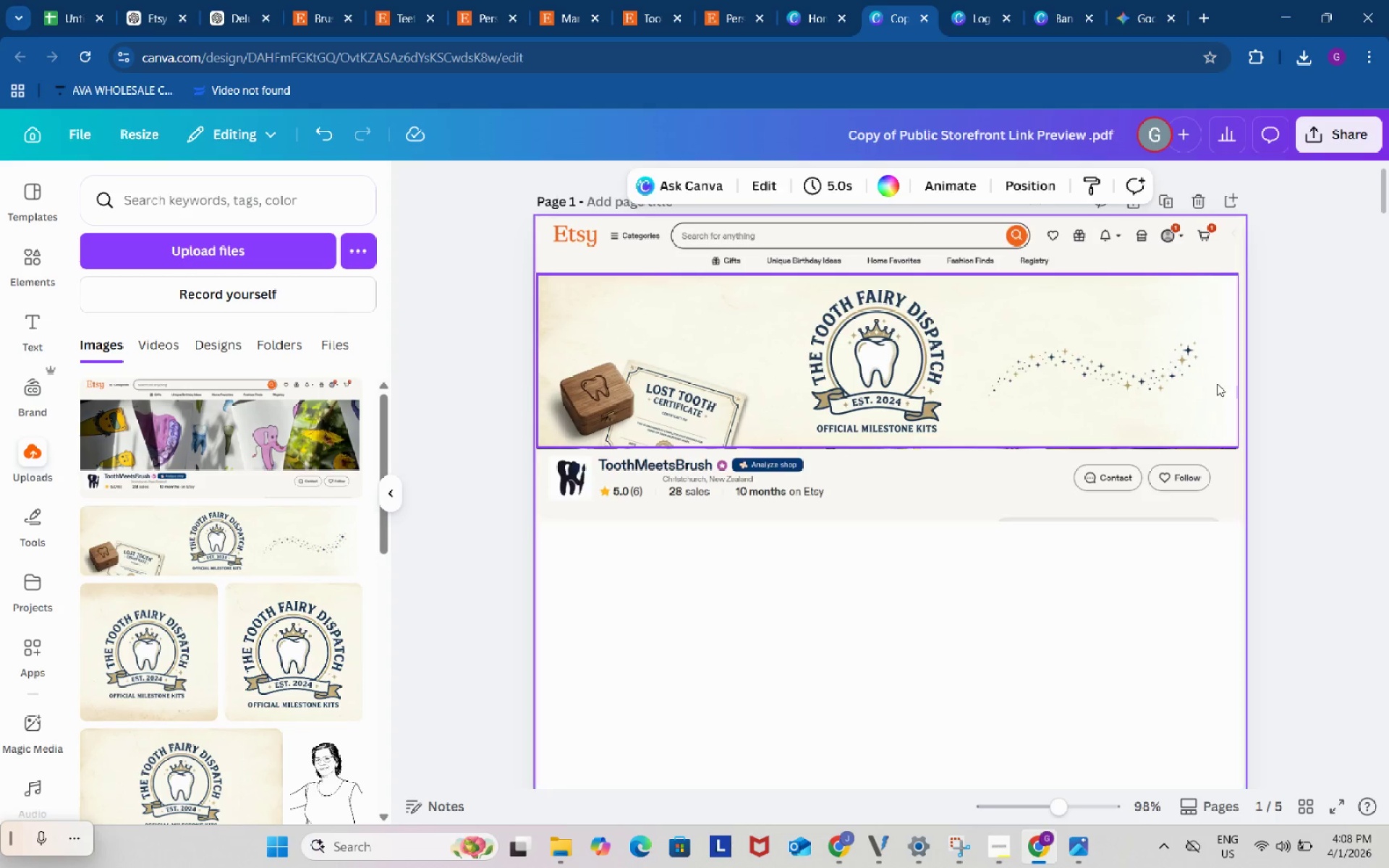 
left_click([1217, 383])
 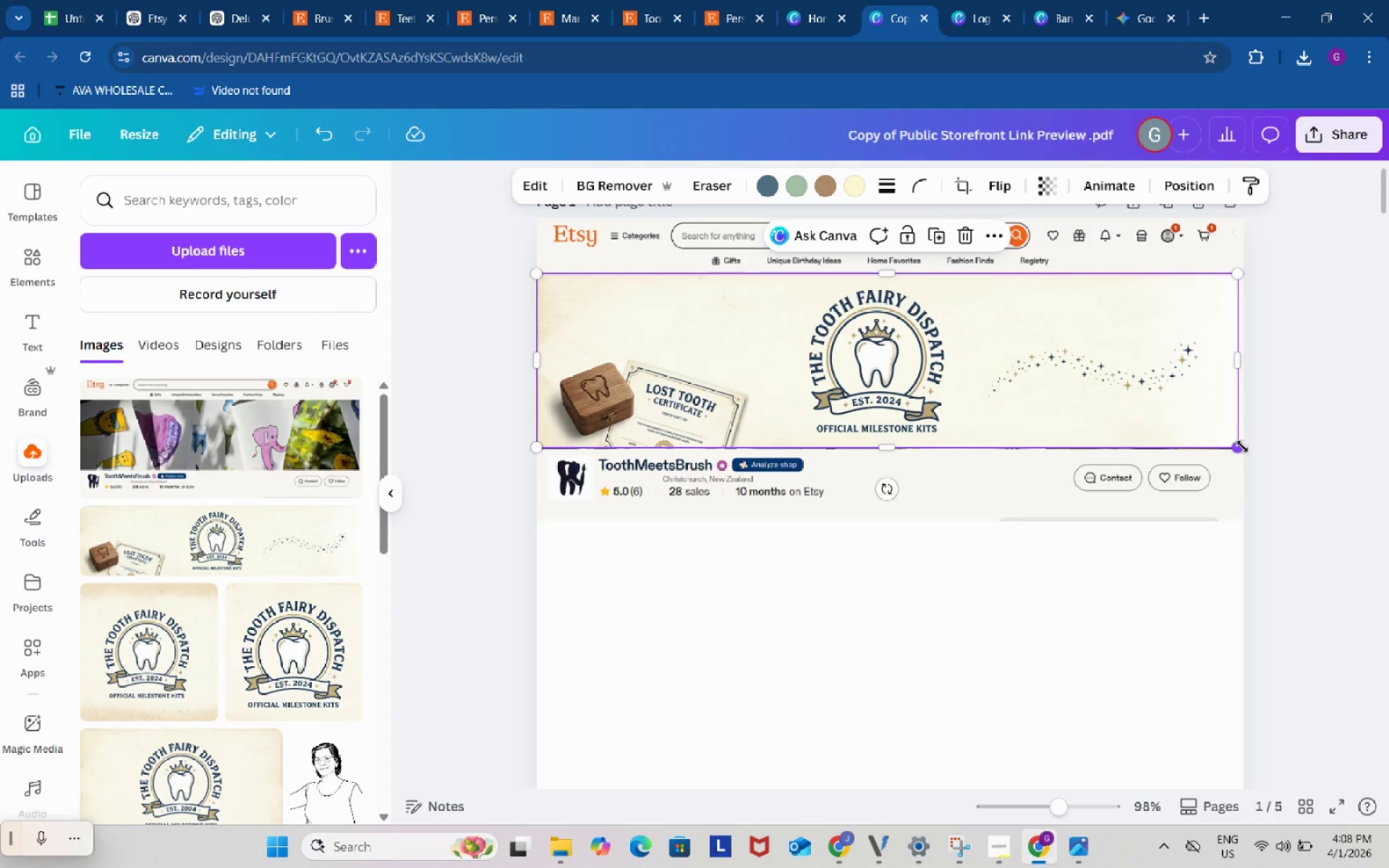 
left_click_drag(start_coordinate=[1242, 446], to_coordinate=[1247, 448])
 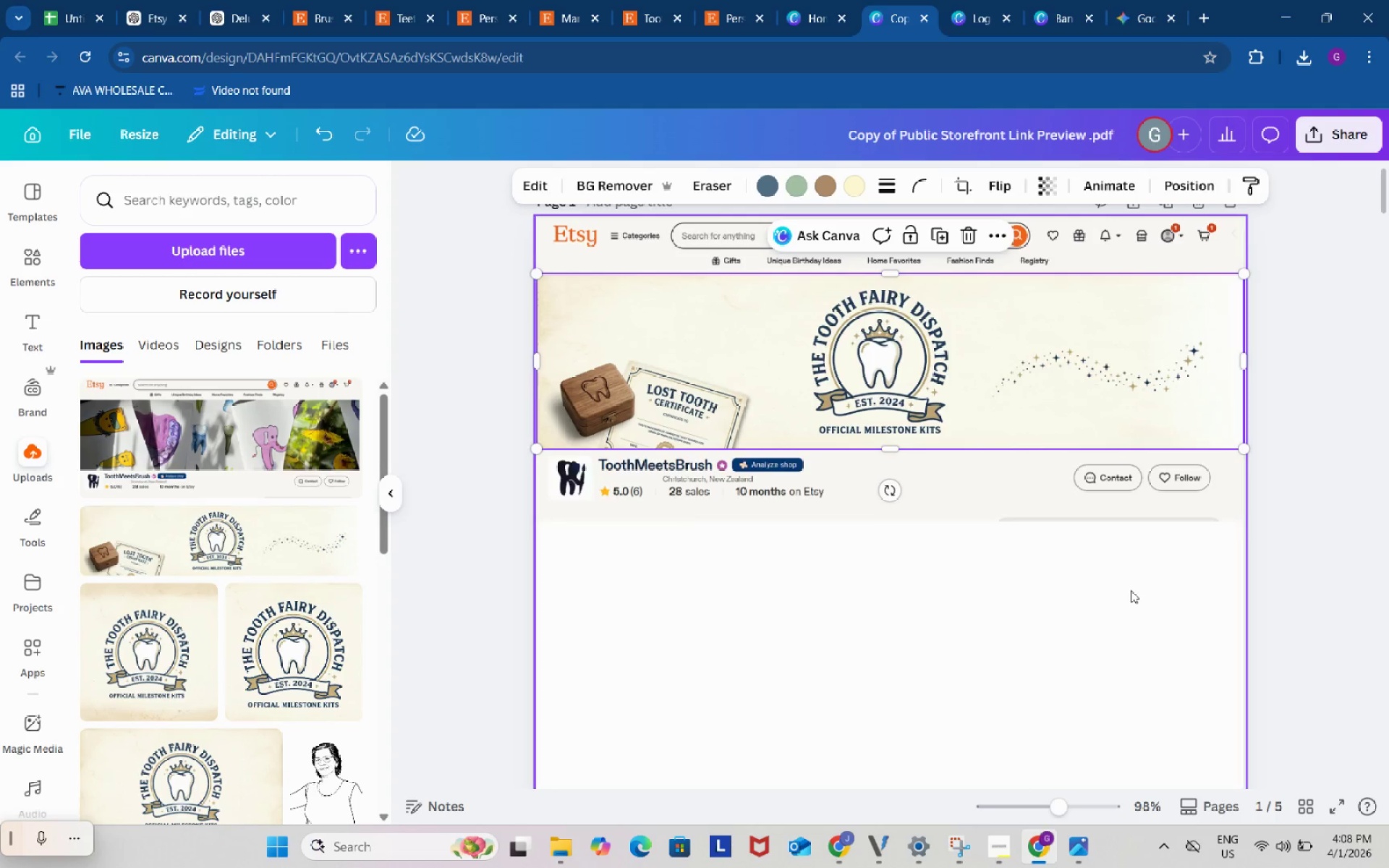 
left_click([1131, 590])
 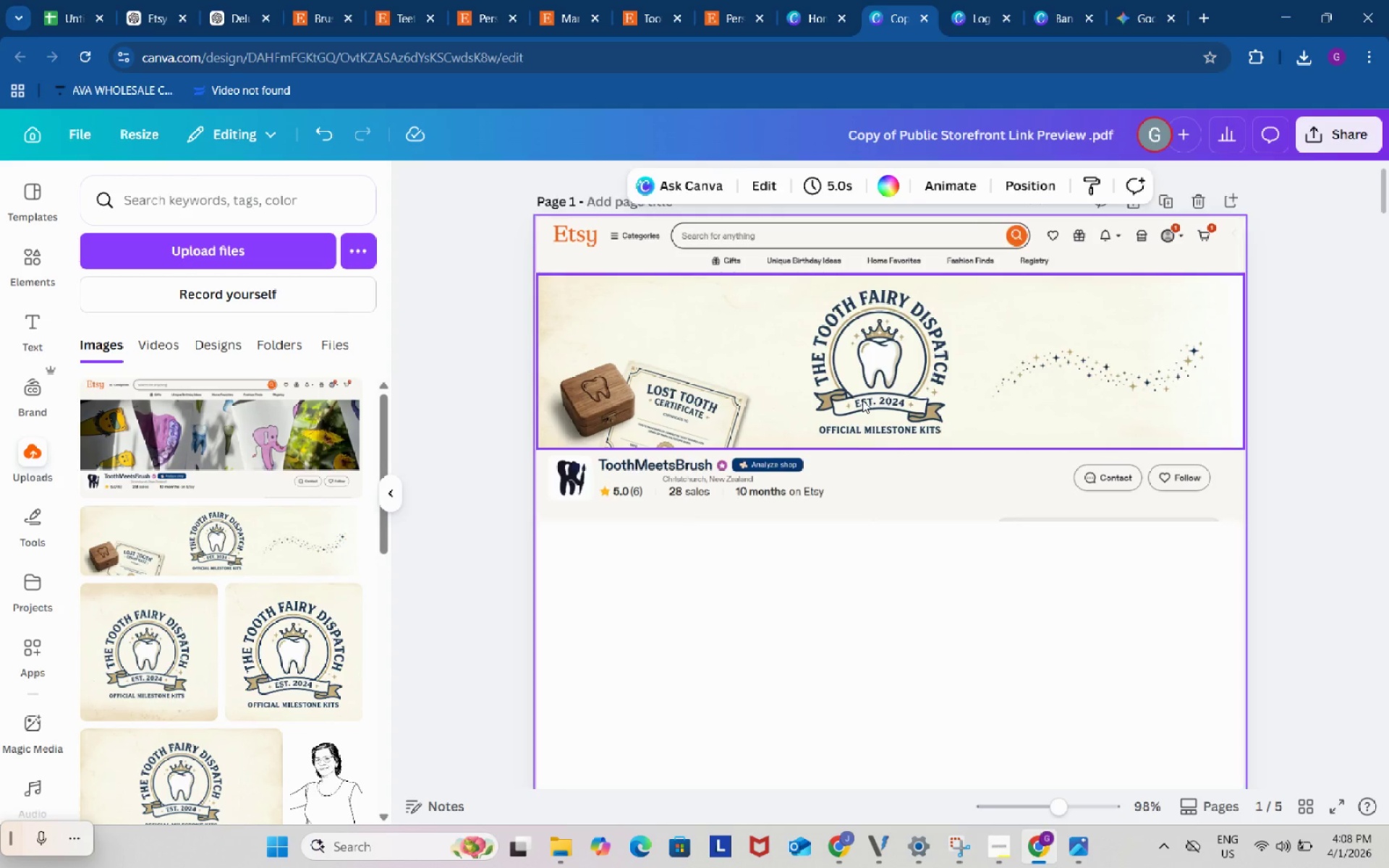 
left_click([862, 400])
 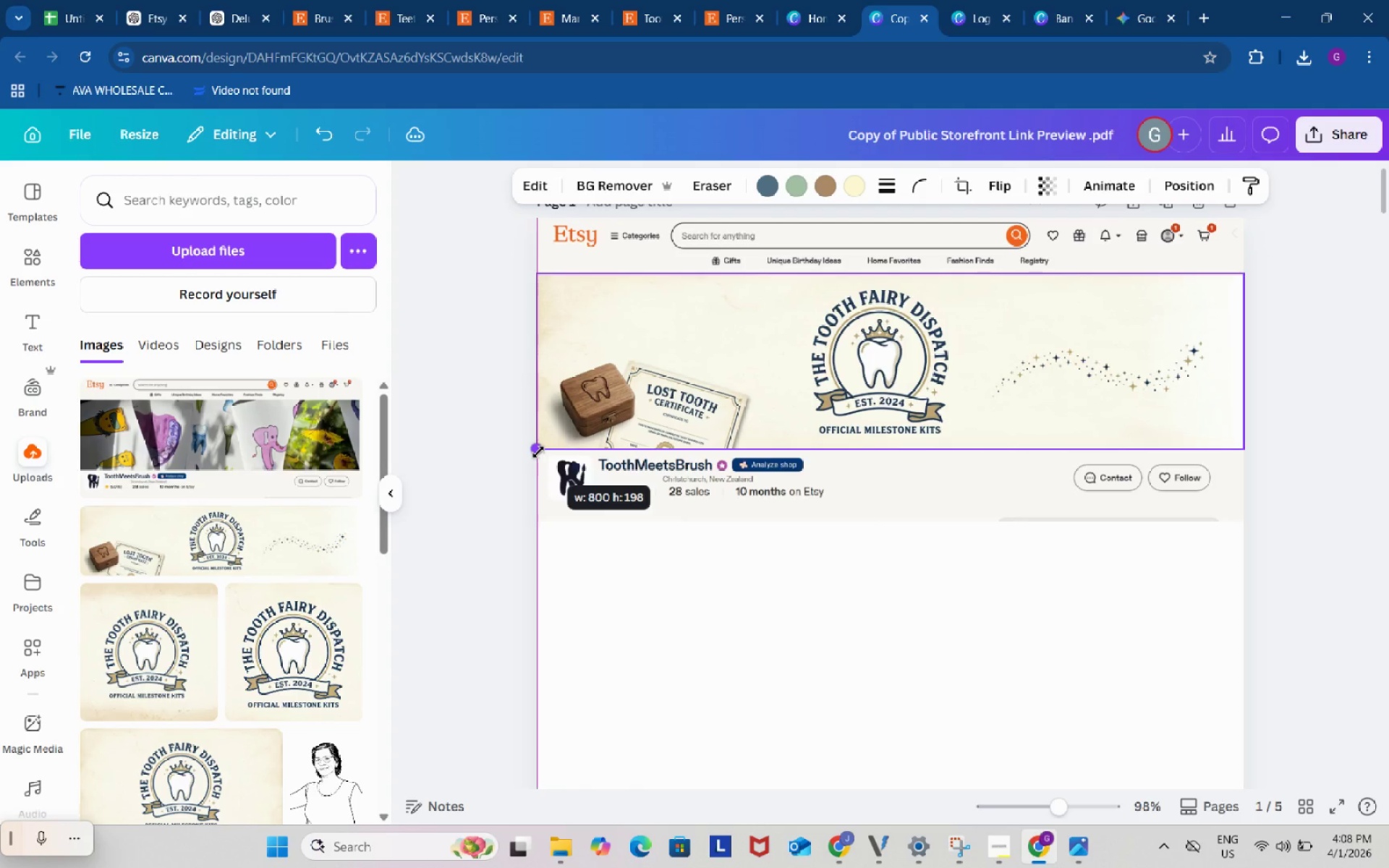 
left_click([761, 626])
 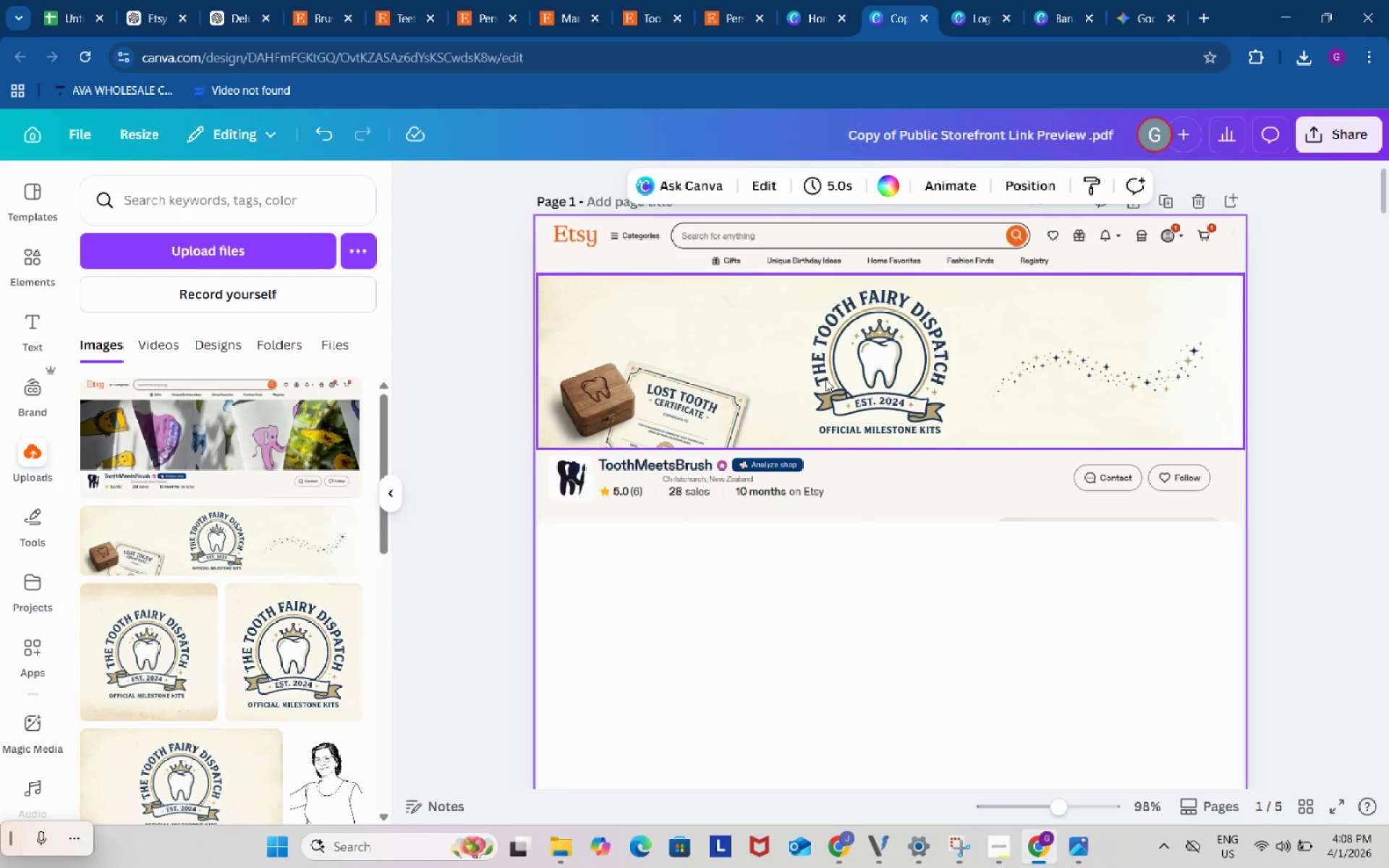 
left_click([825, 379])
 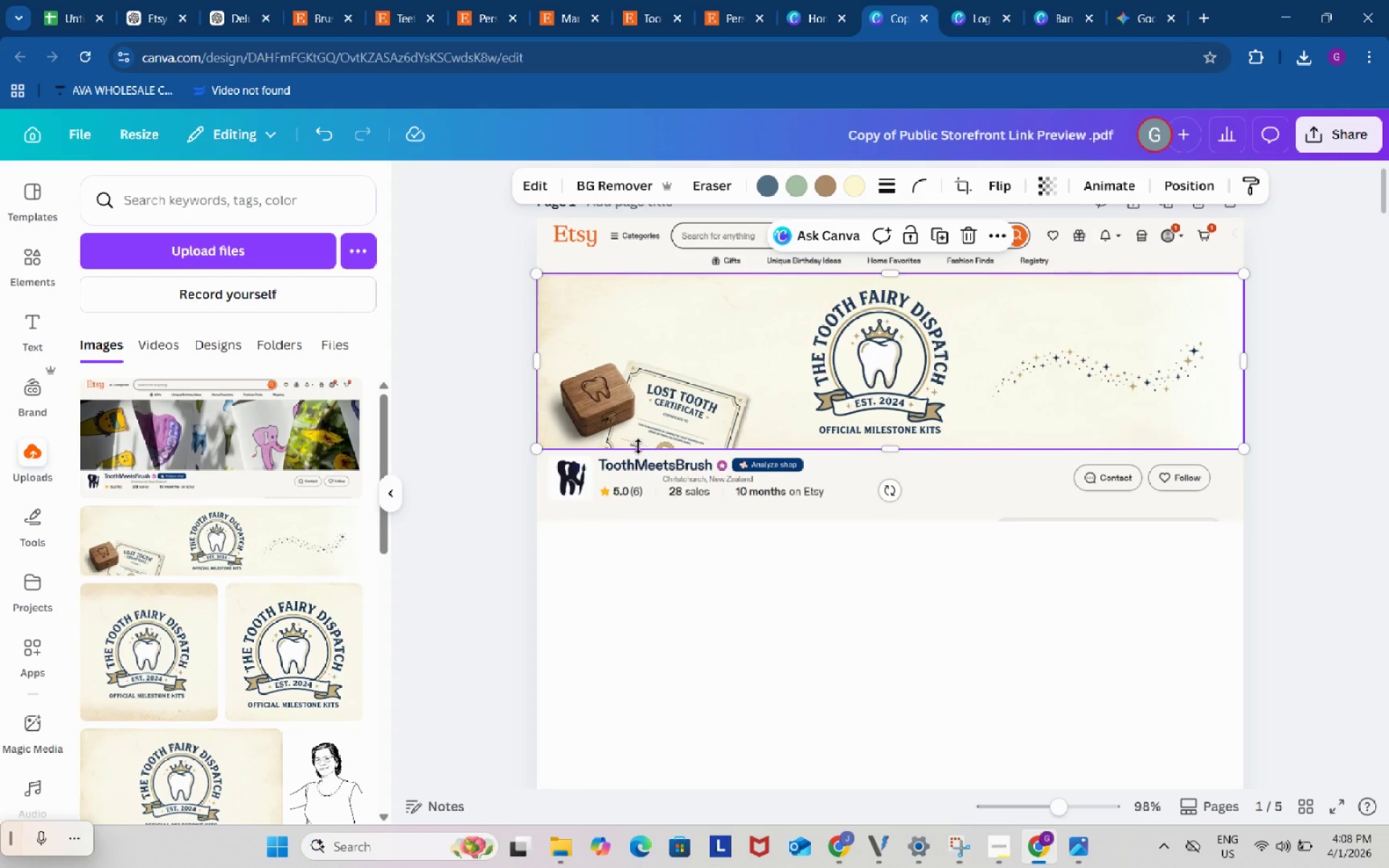 
left_click_drag(start_coordinate=[536, 449], to_coordinate=[530, 453])
 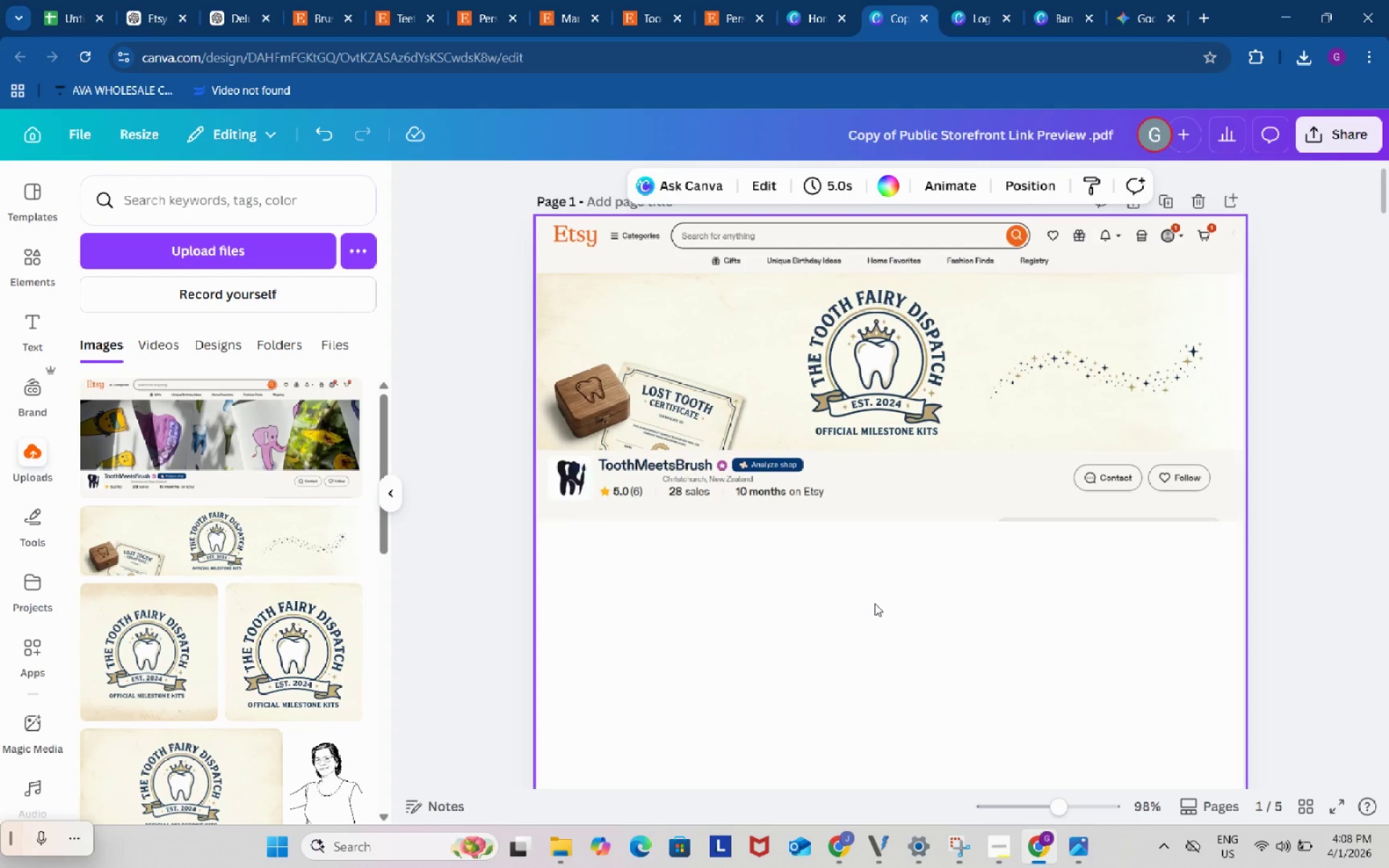 
double_click([875, 603])
 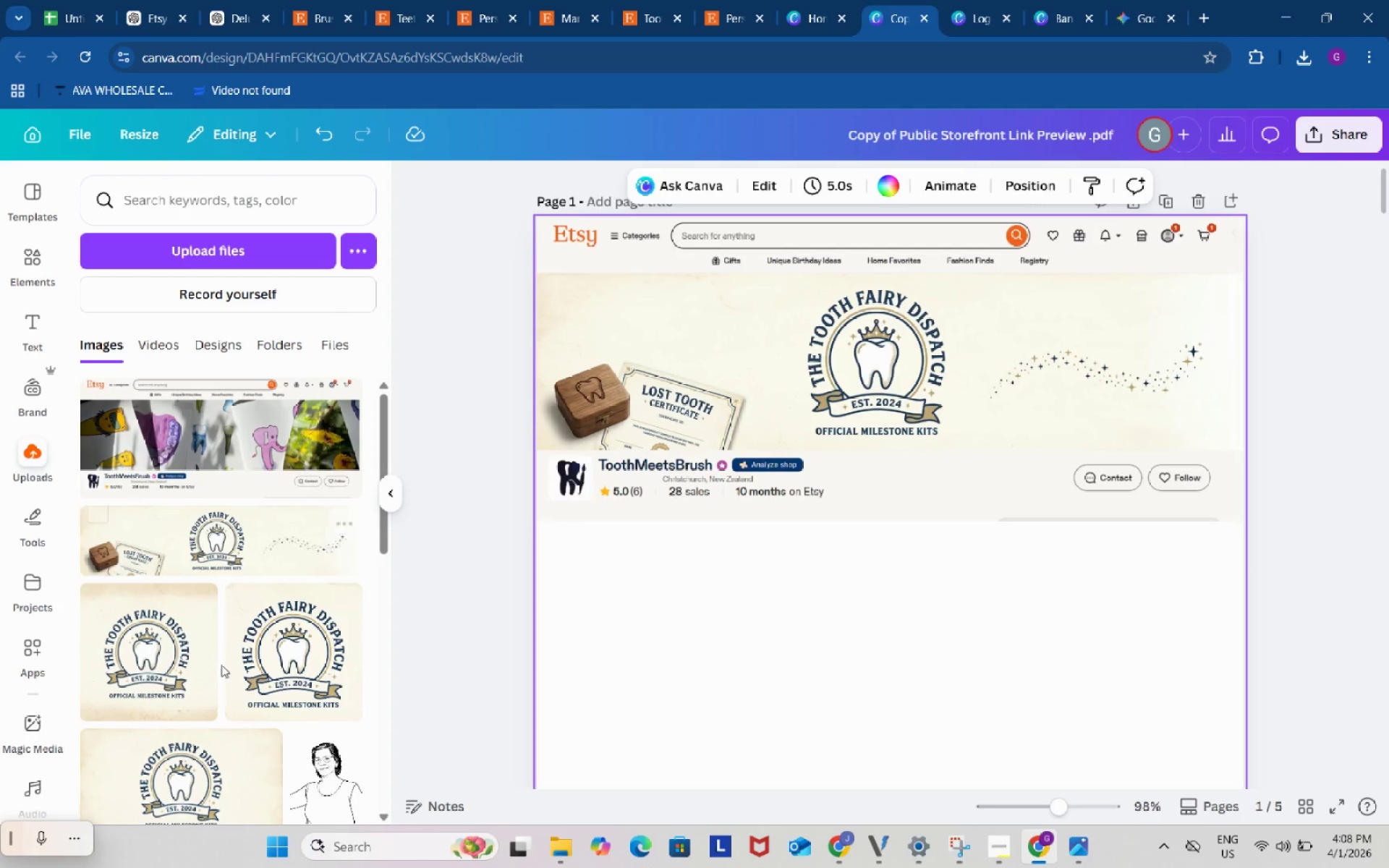 
left_click([281, 660])
 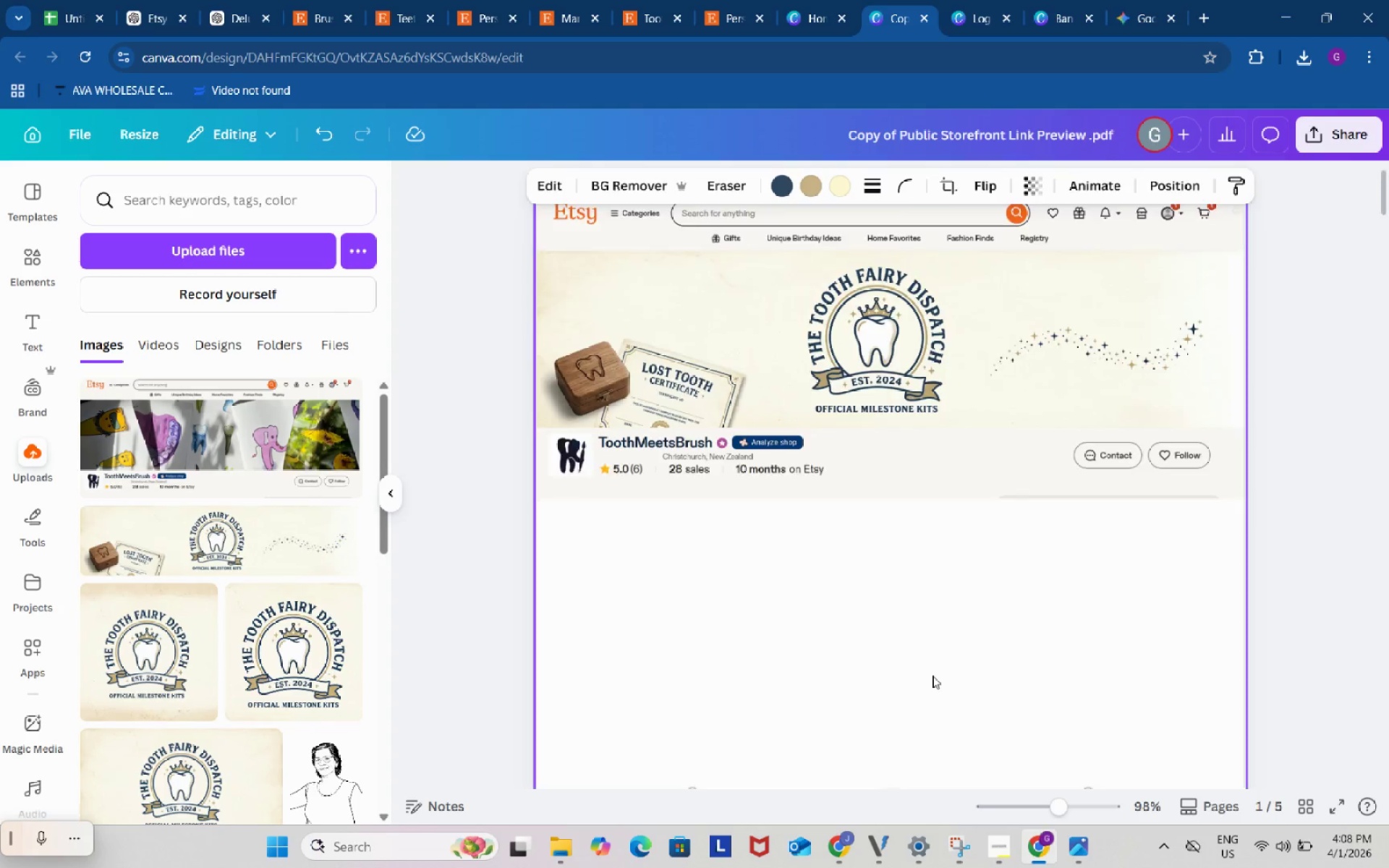 
left_click_drag(start_coordinate=[933, 676], to_coordinate=[928, 433])
 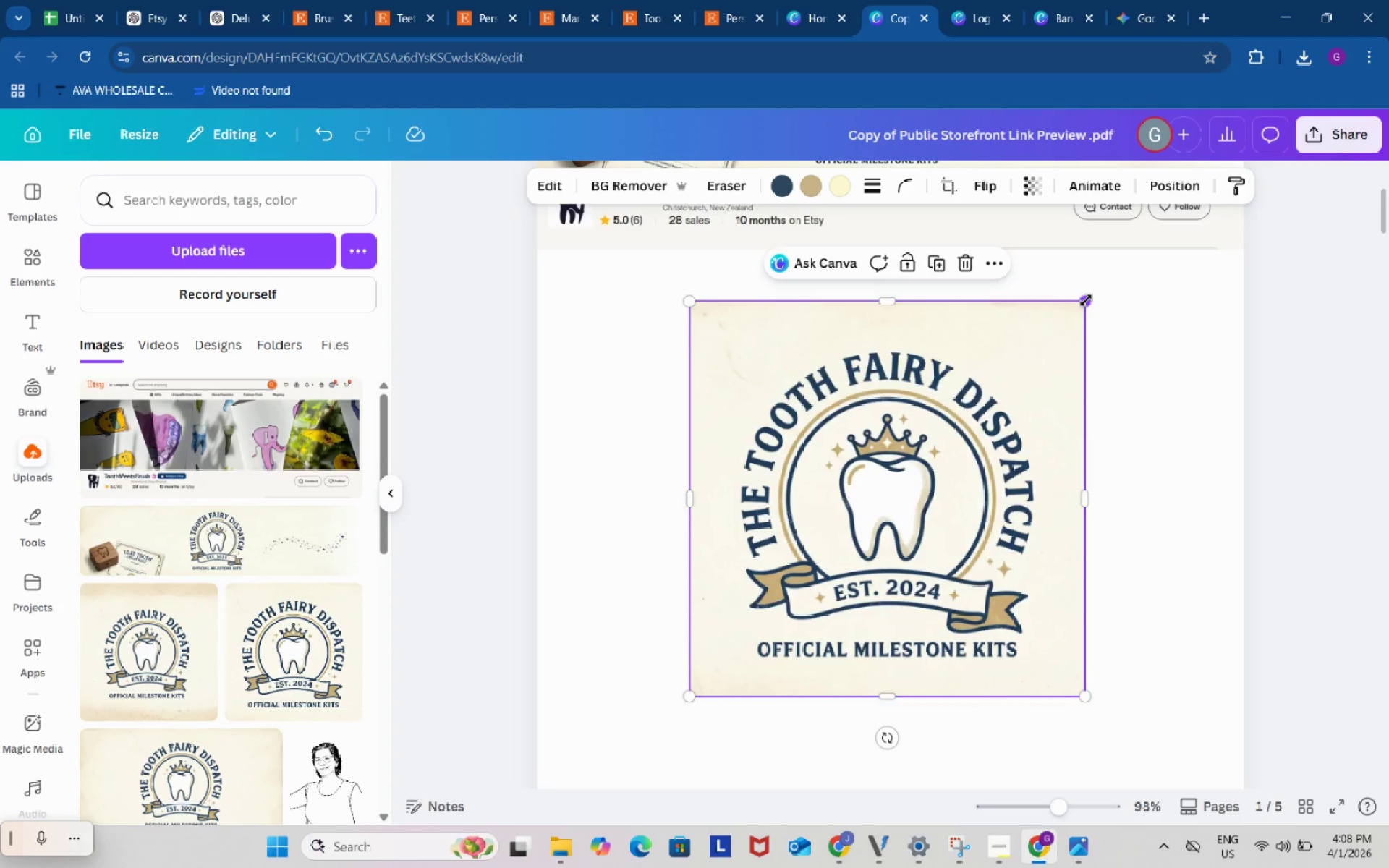 
scroll: coordinate [933, 676], scroll_direction: down, amount: 3.0
 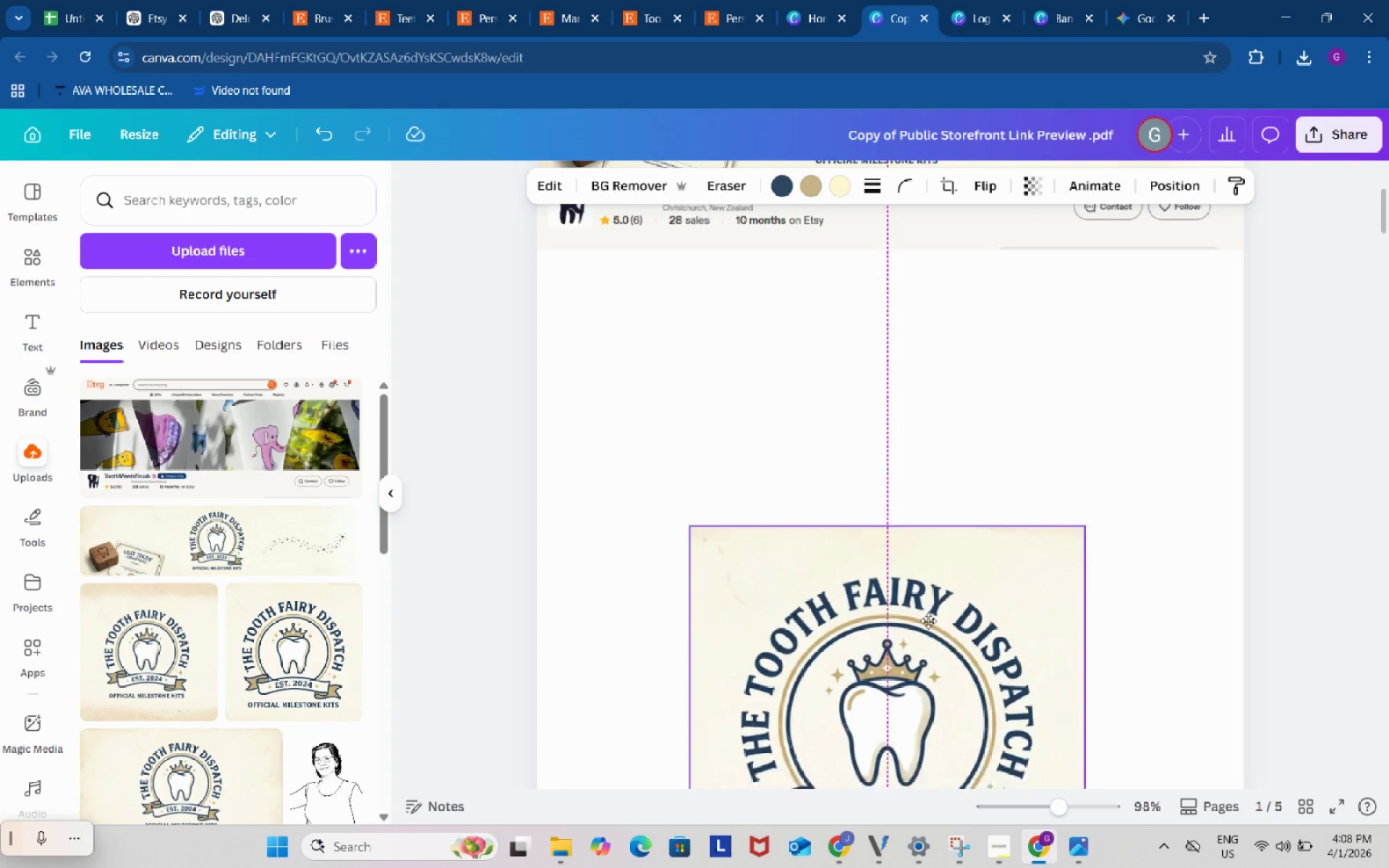 
left_click_drag(start_coordinate=[1086, 300], to_coordinate=[830, 501])
 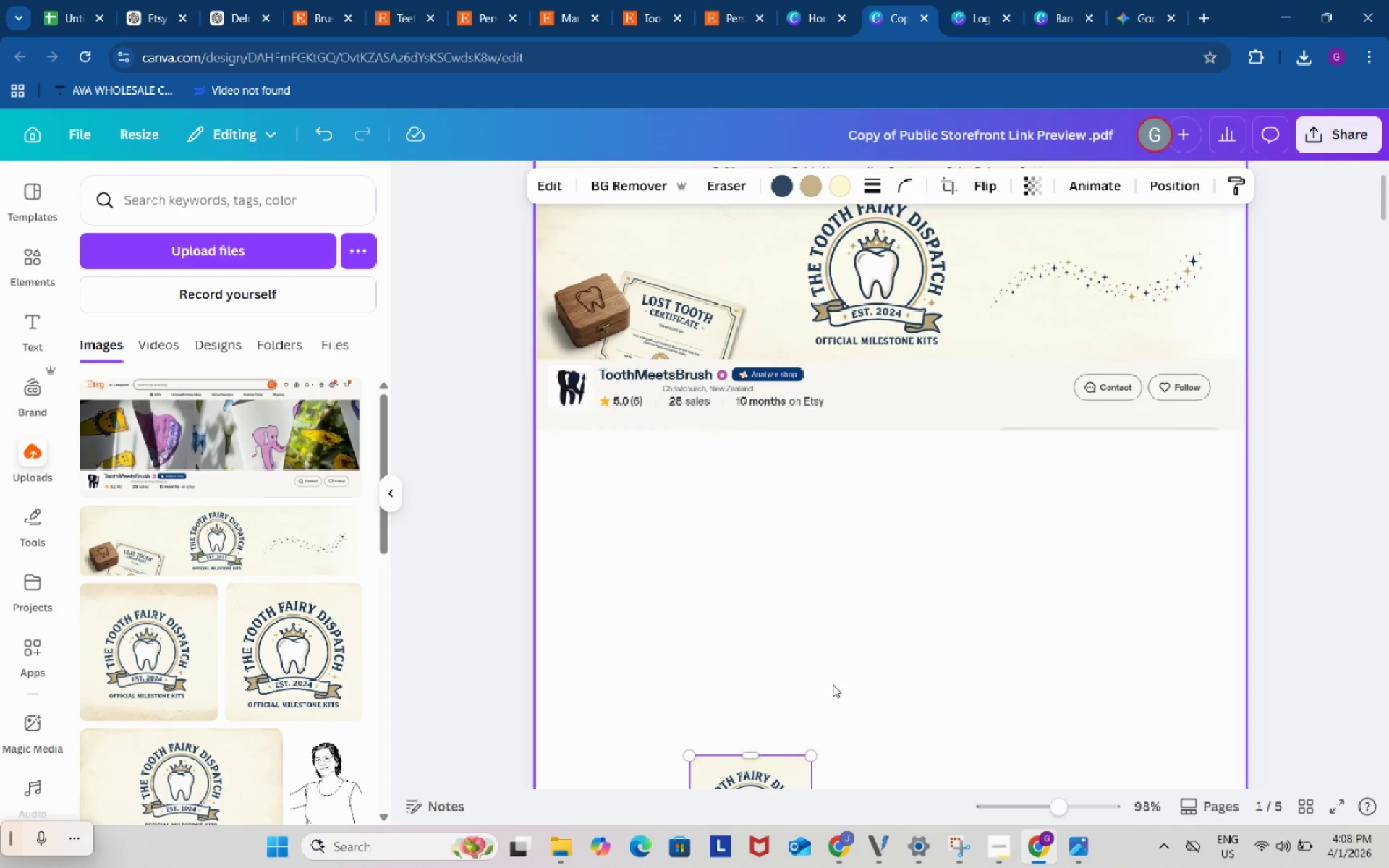 
scroll: coordinate [917, 438], scroll_direction: down, amount: 1.0
 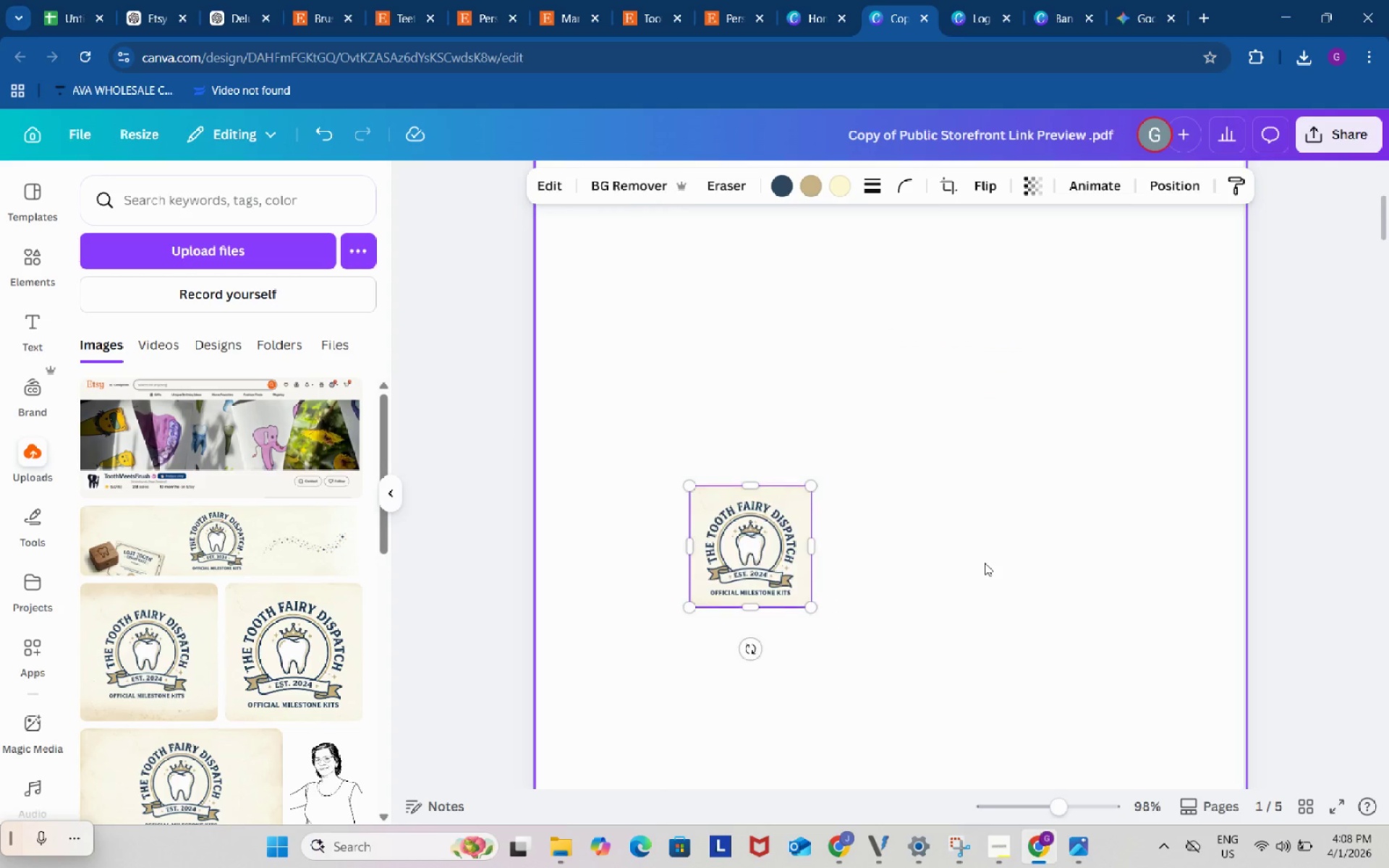 
scroll: coordinate [985, 563], scroll_direction: up, amount: 3.0
 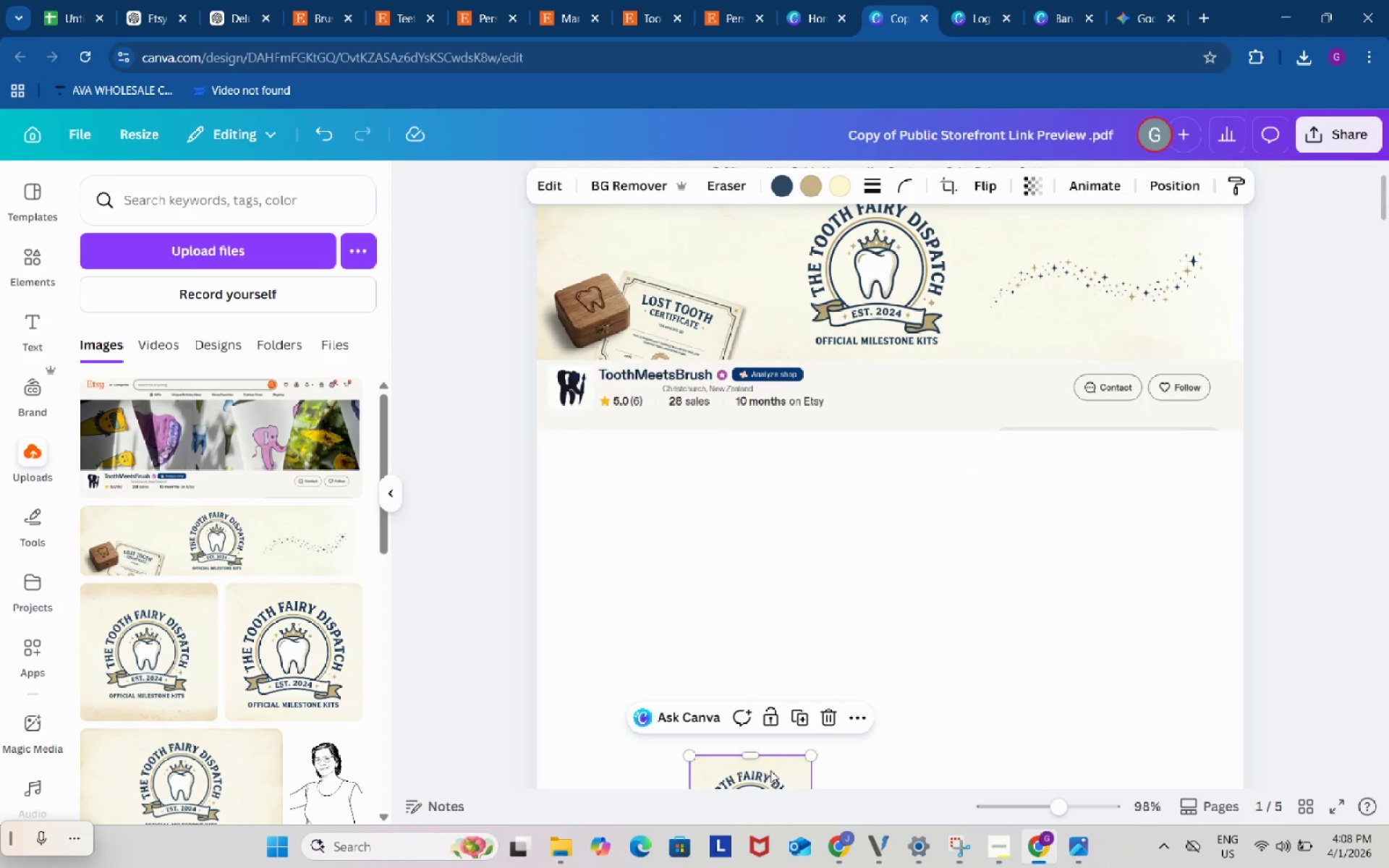 
left_click_drag(start_coordinate=[769, 770], to_coordinate=[760, 508])
 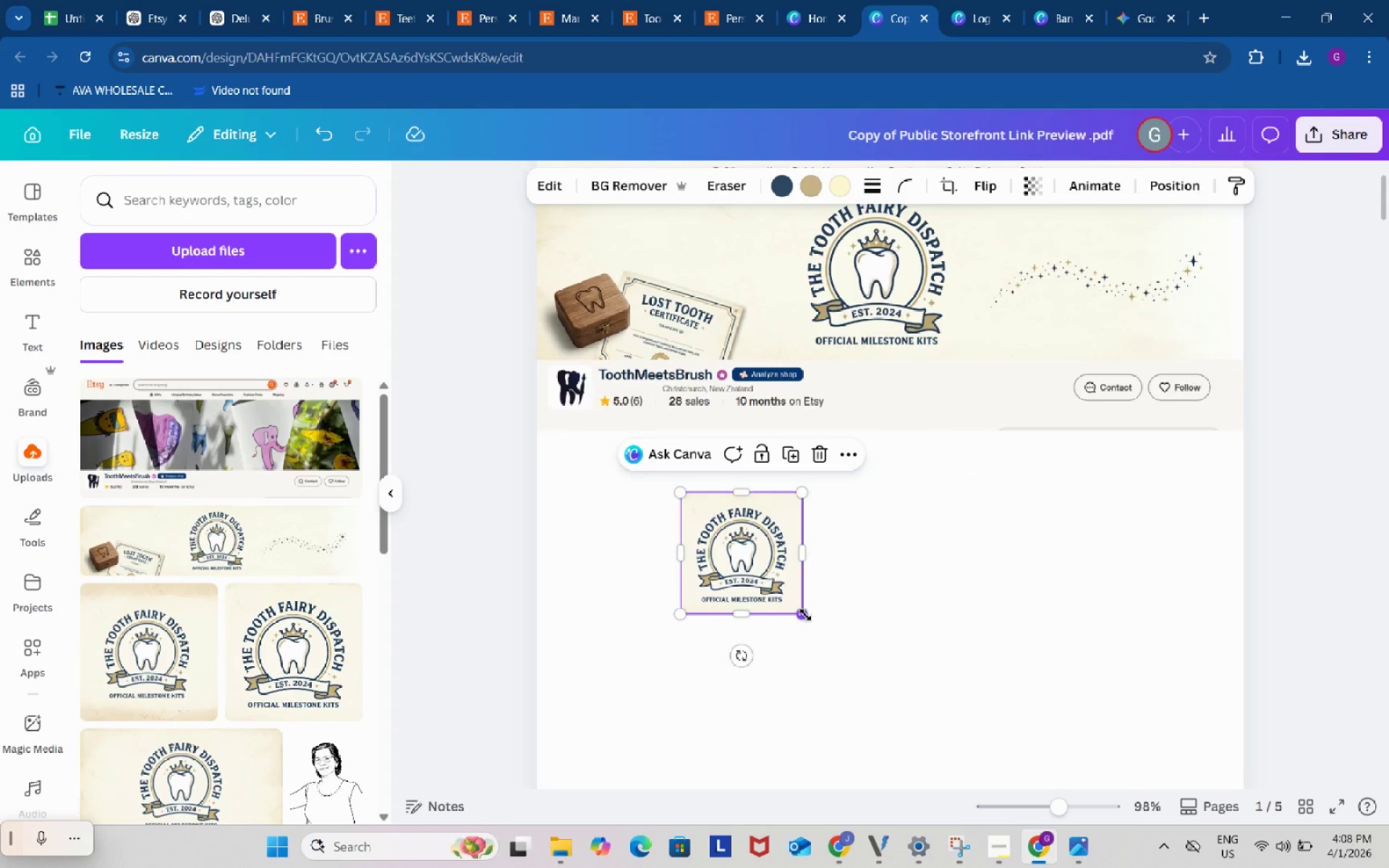 
left_click_drag(start_coordinate=[805, 615], to_coordinate=[760, 543])
 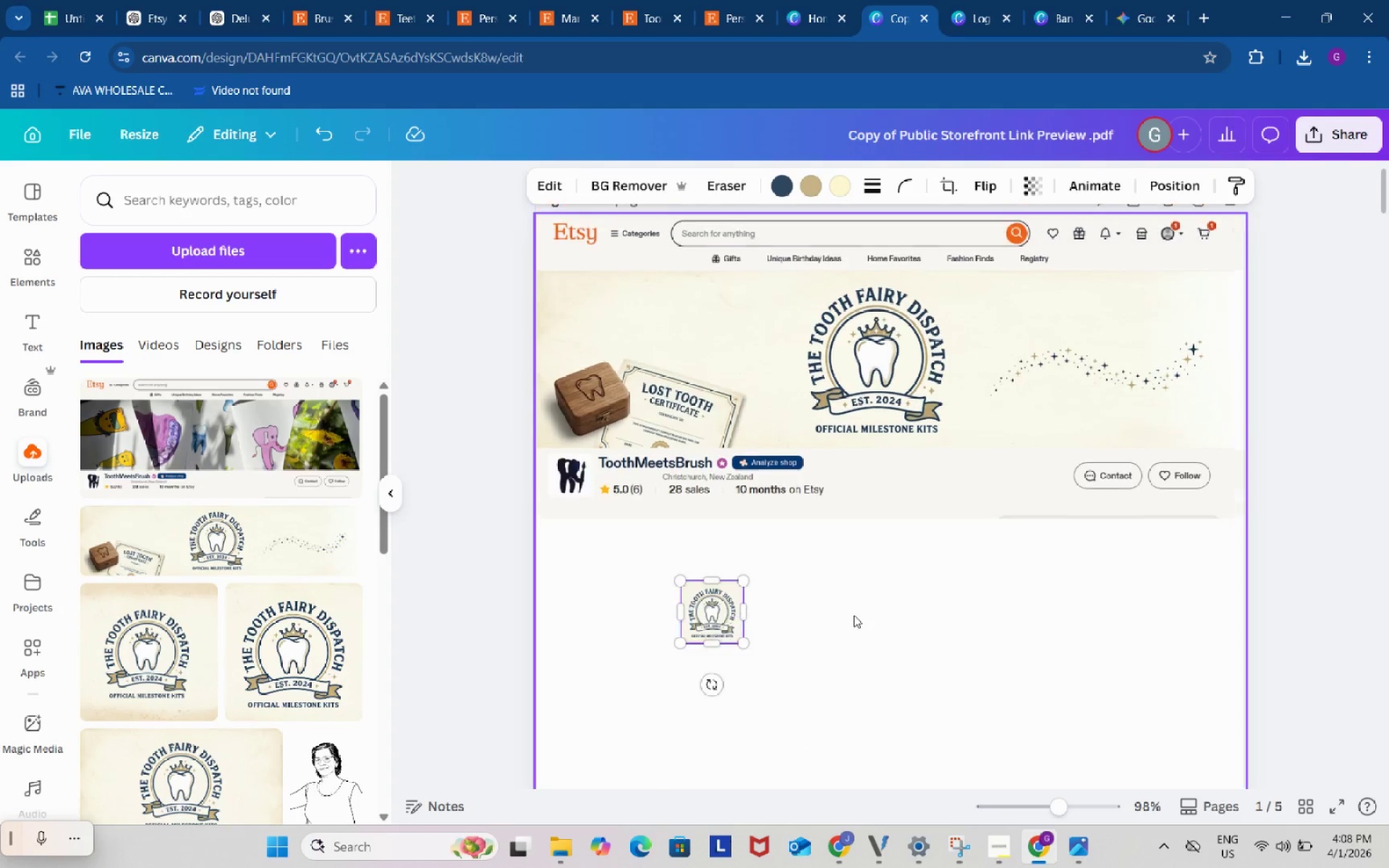 
scroll: coordinate [854, 615], scroll_direction: up, amount: 1.0
 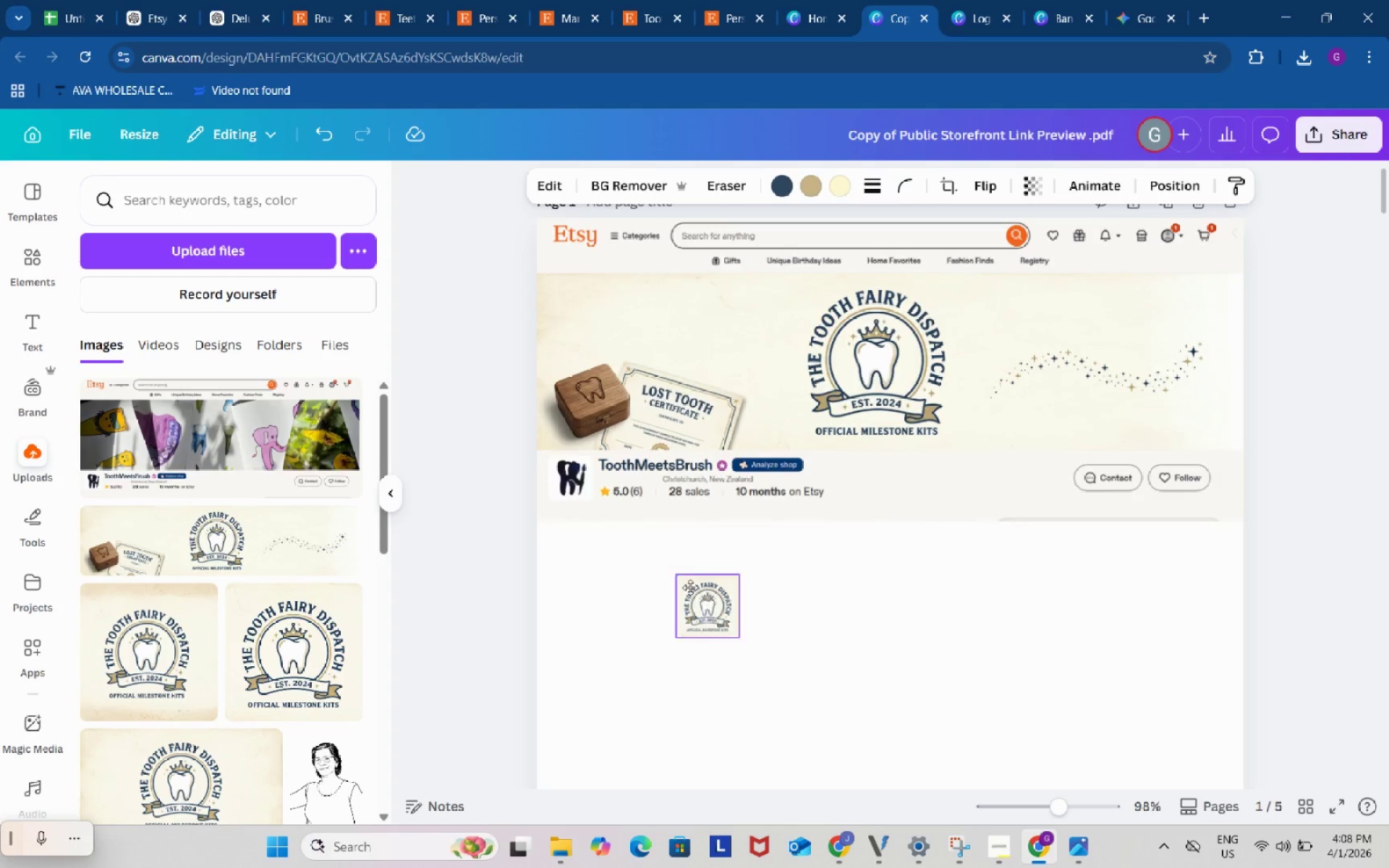 
left_click_drag(start_coordinate=[708, 612], to_coordinate=[576, 488])
 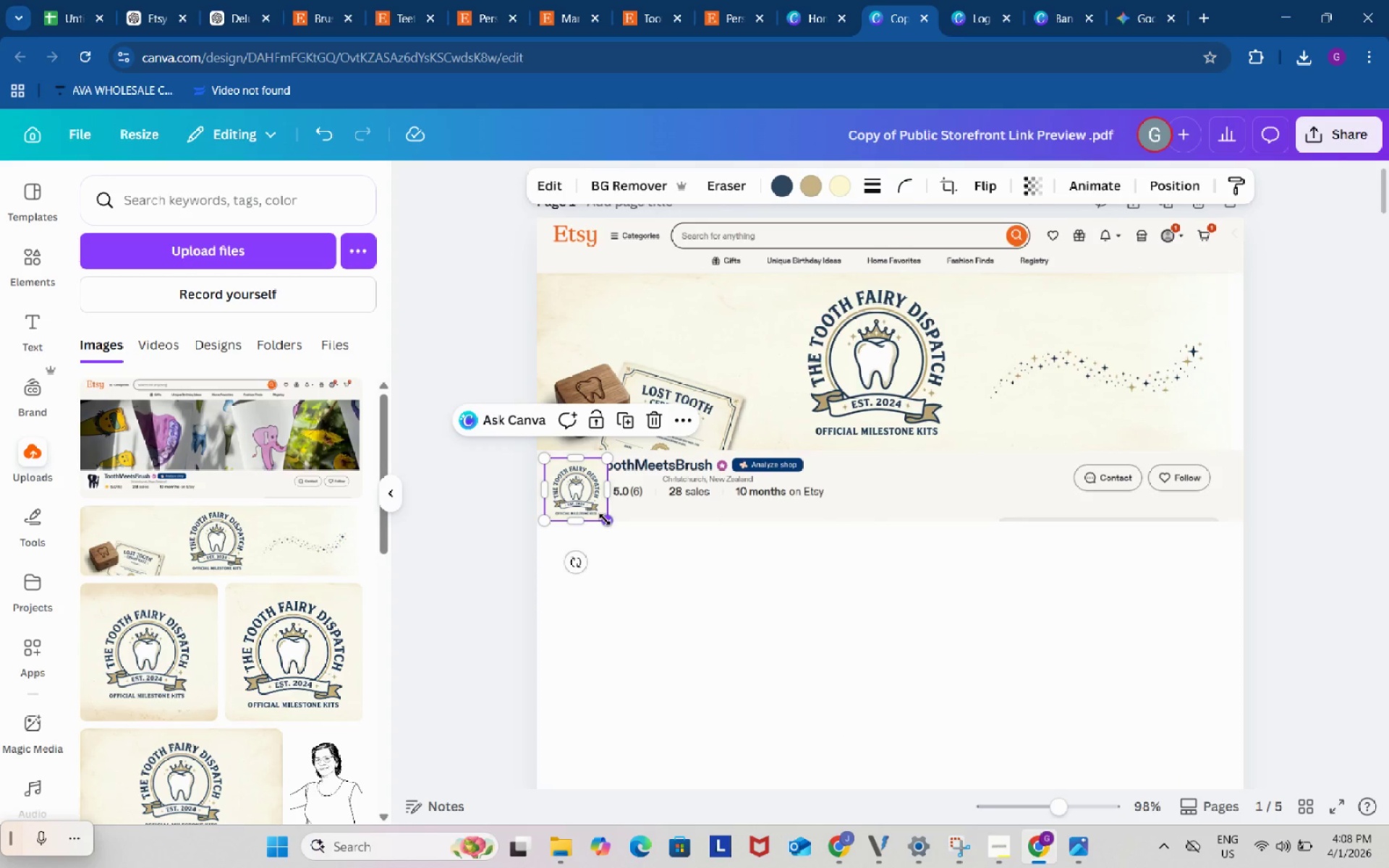 
left_click_drag(start_coordinate=[605, 519], to_coordinate=[593, 498])
 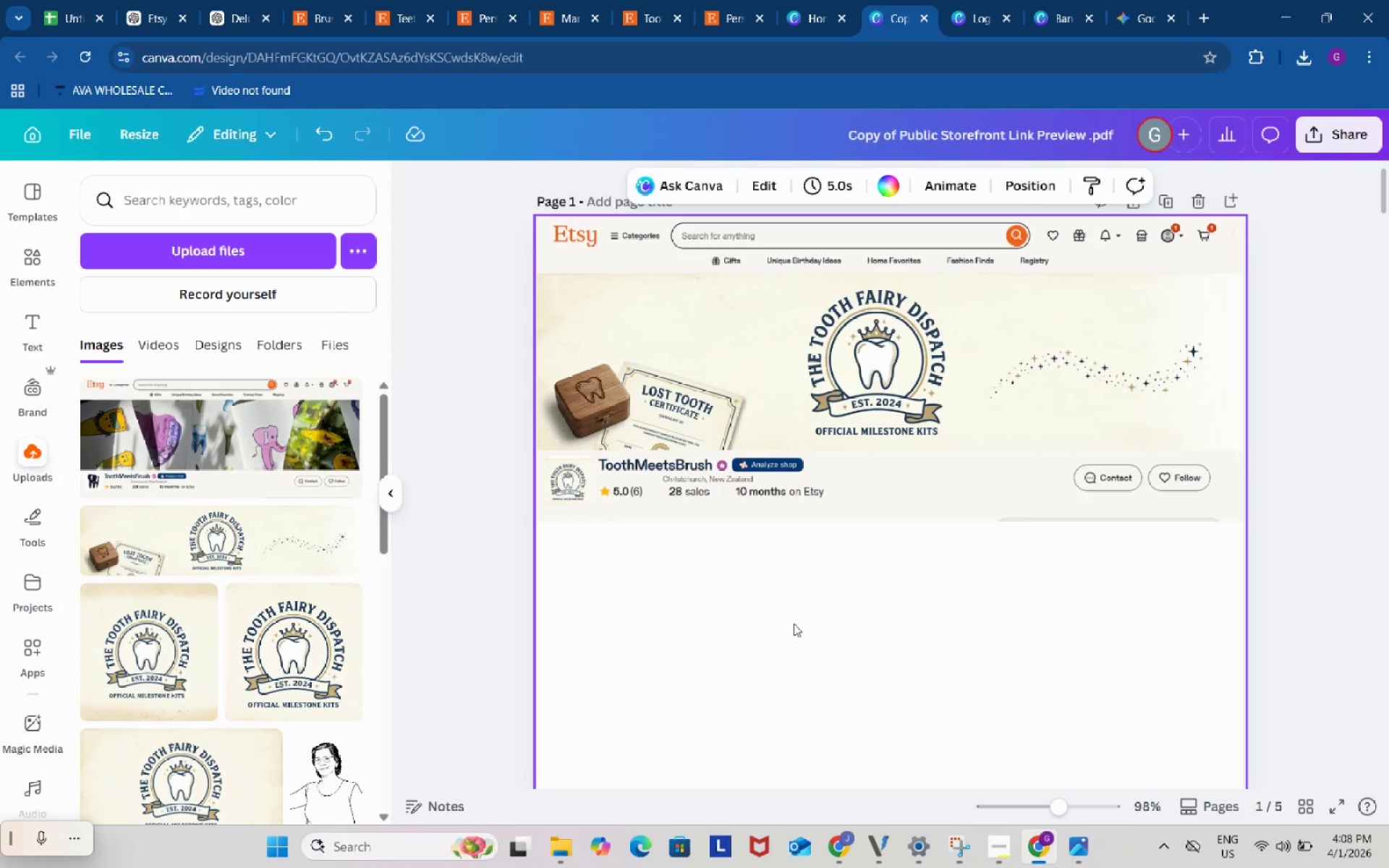 
double_click([794, 624])
 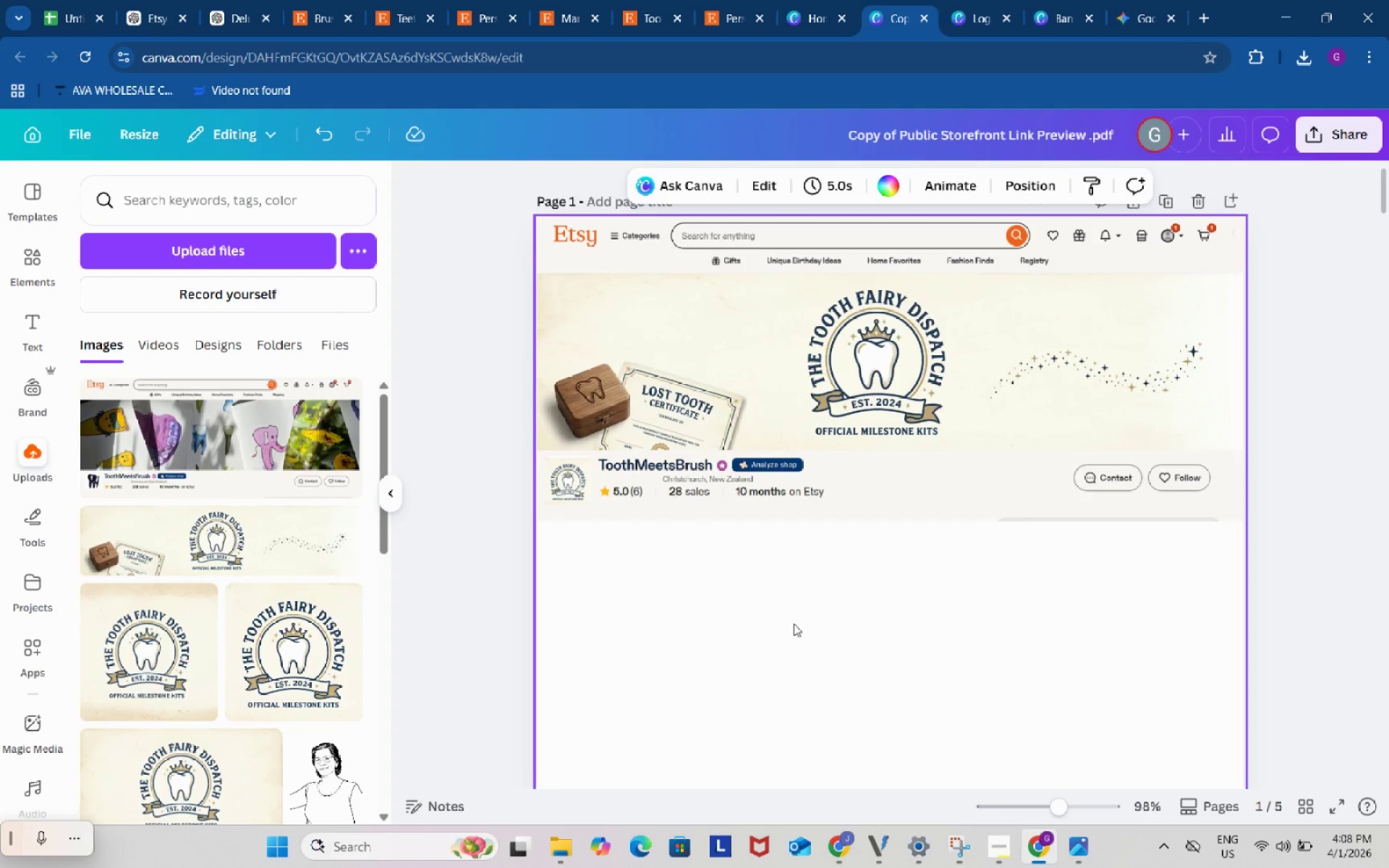 
left_click([794, 624])
 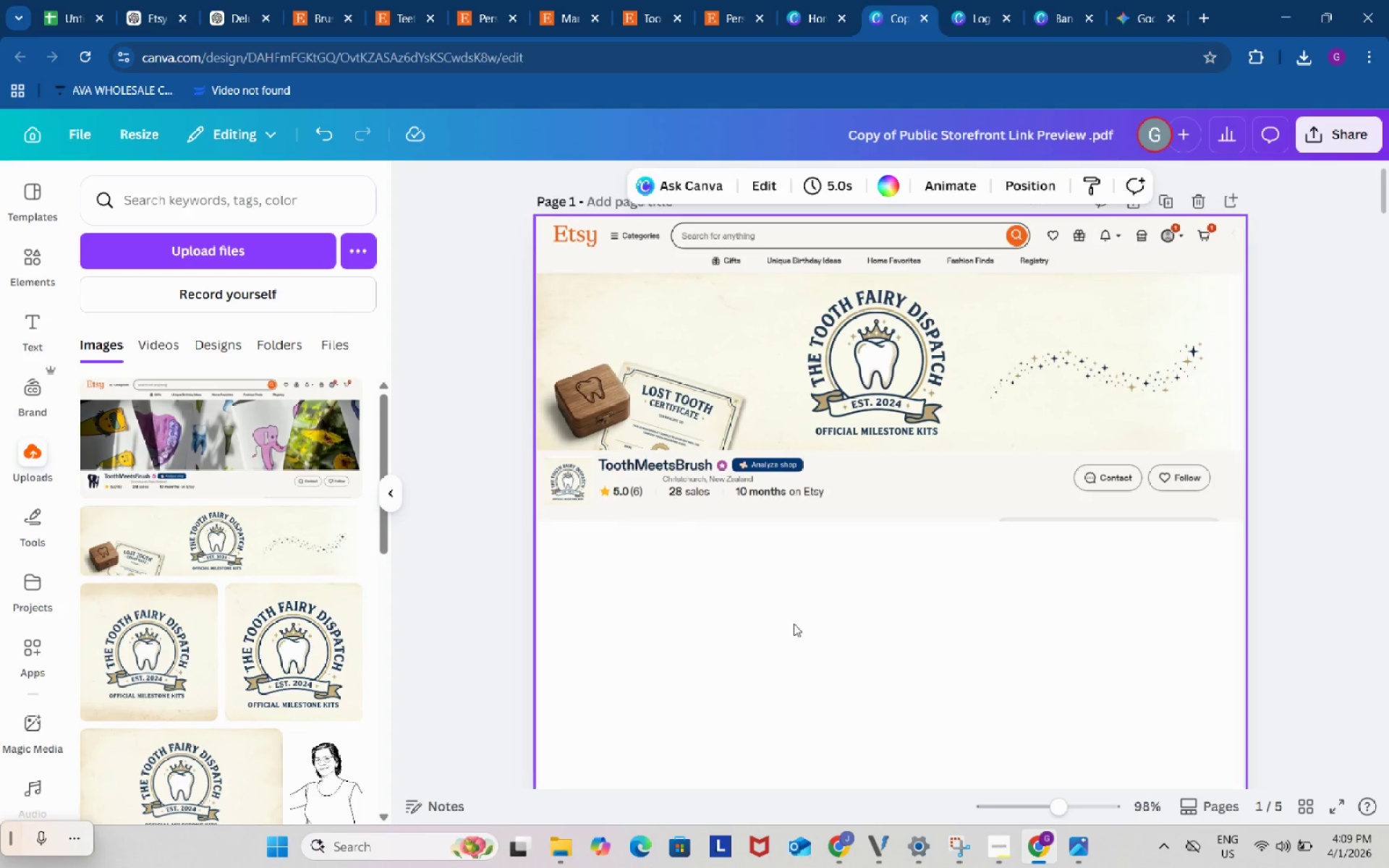 
wait(9.34)
 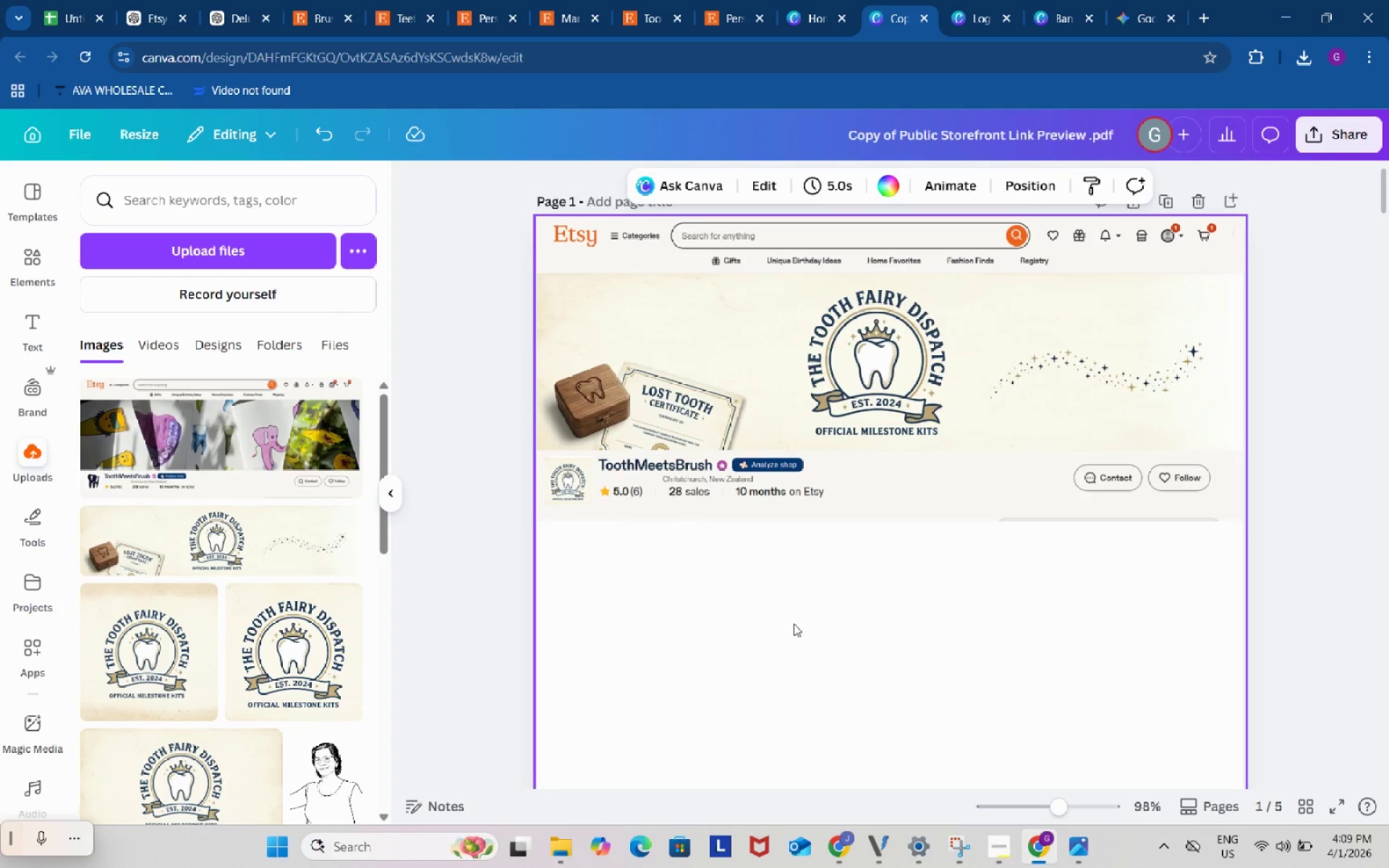 
left_click([27, 323])
 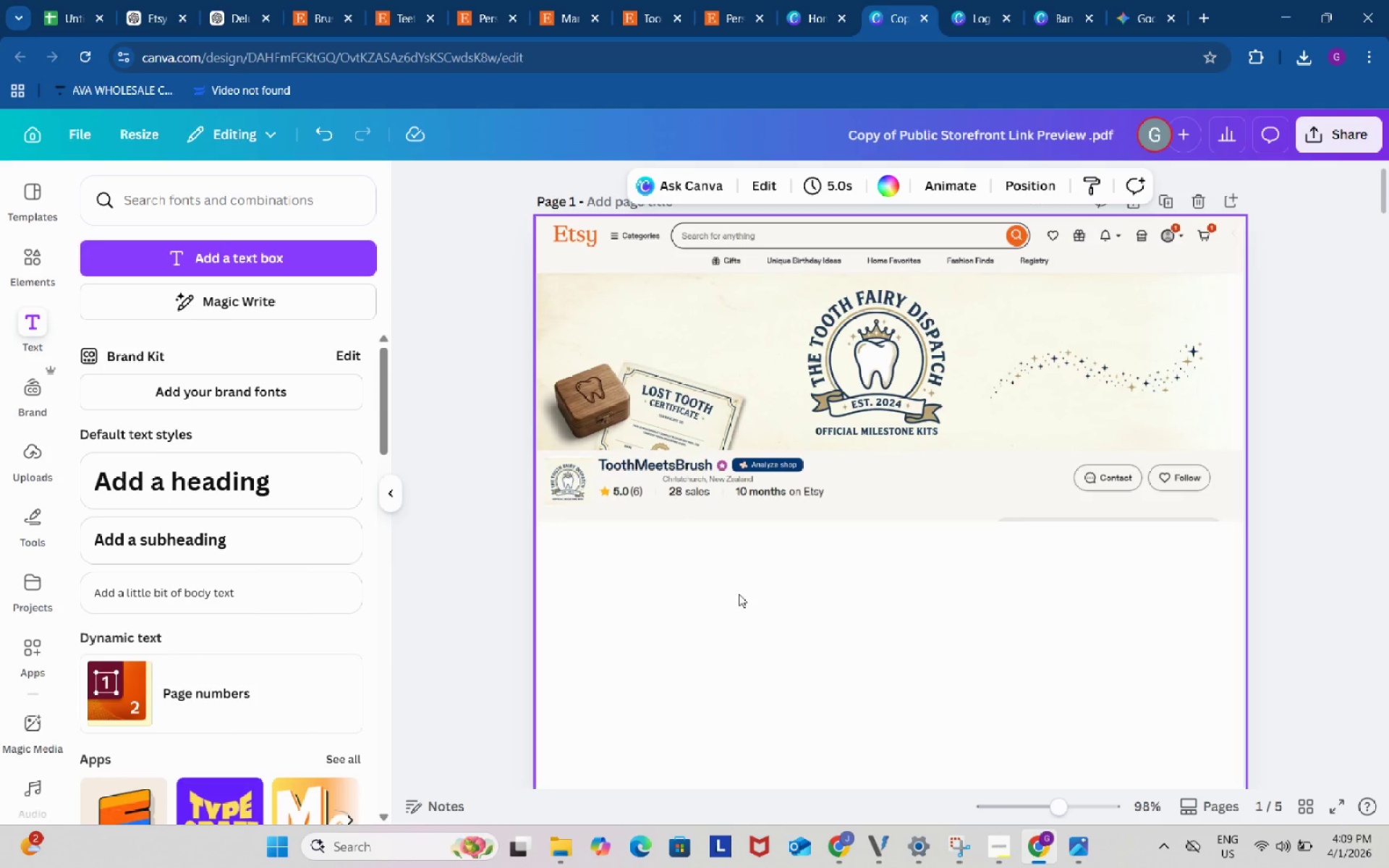 
left_click([935, 497])
 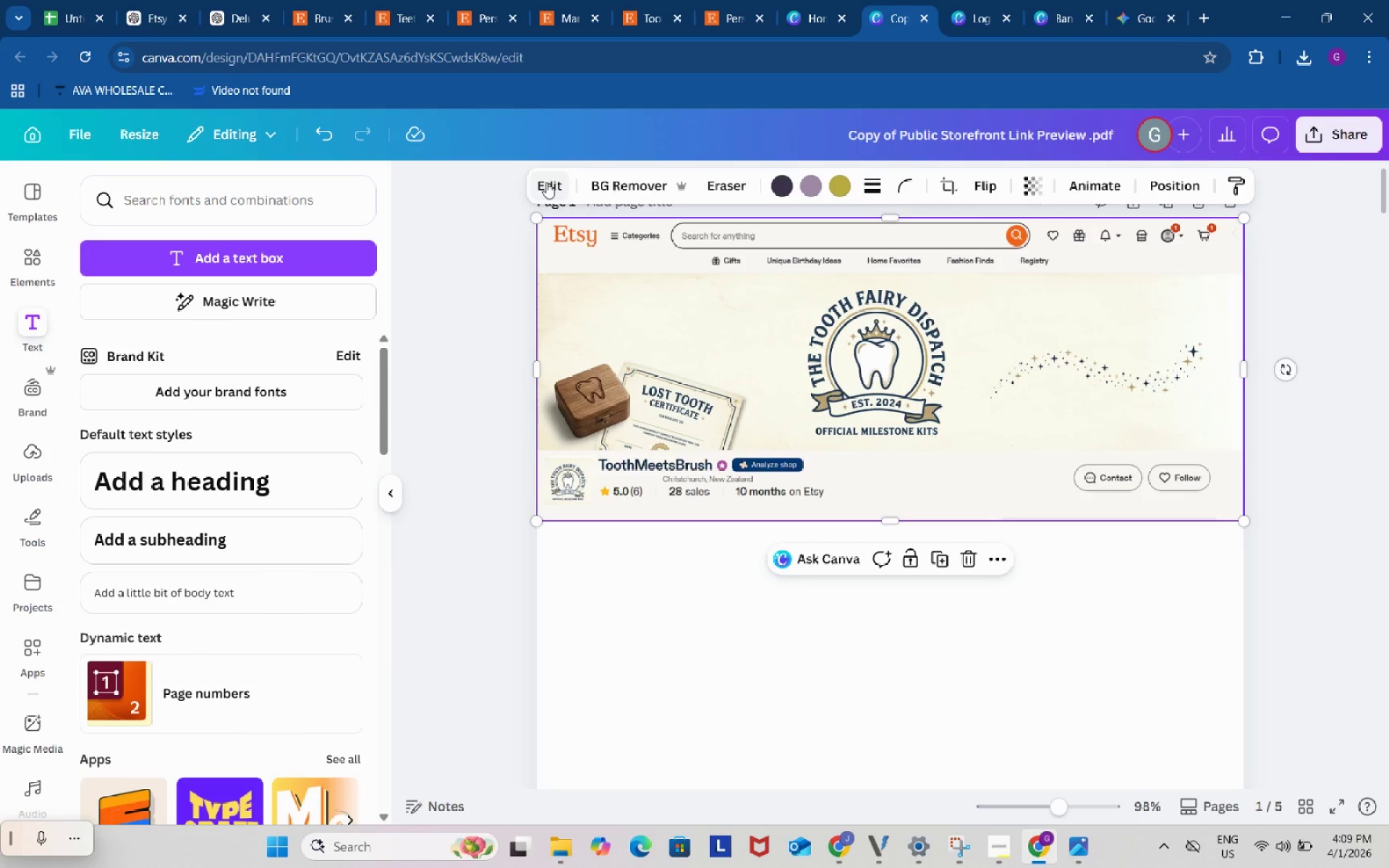 
left_click([546, 182])
 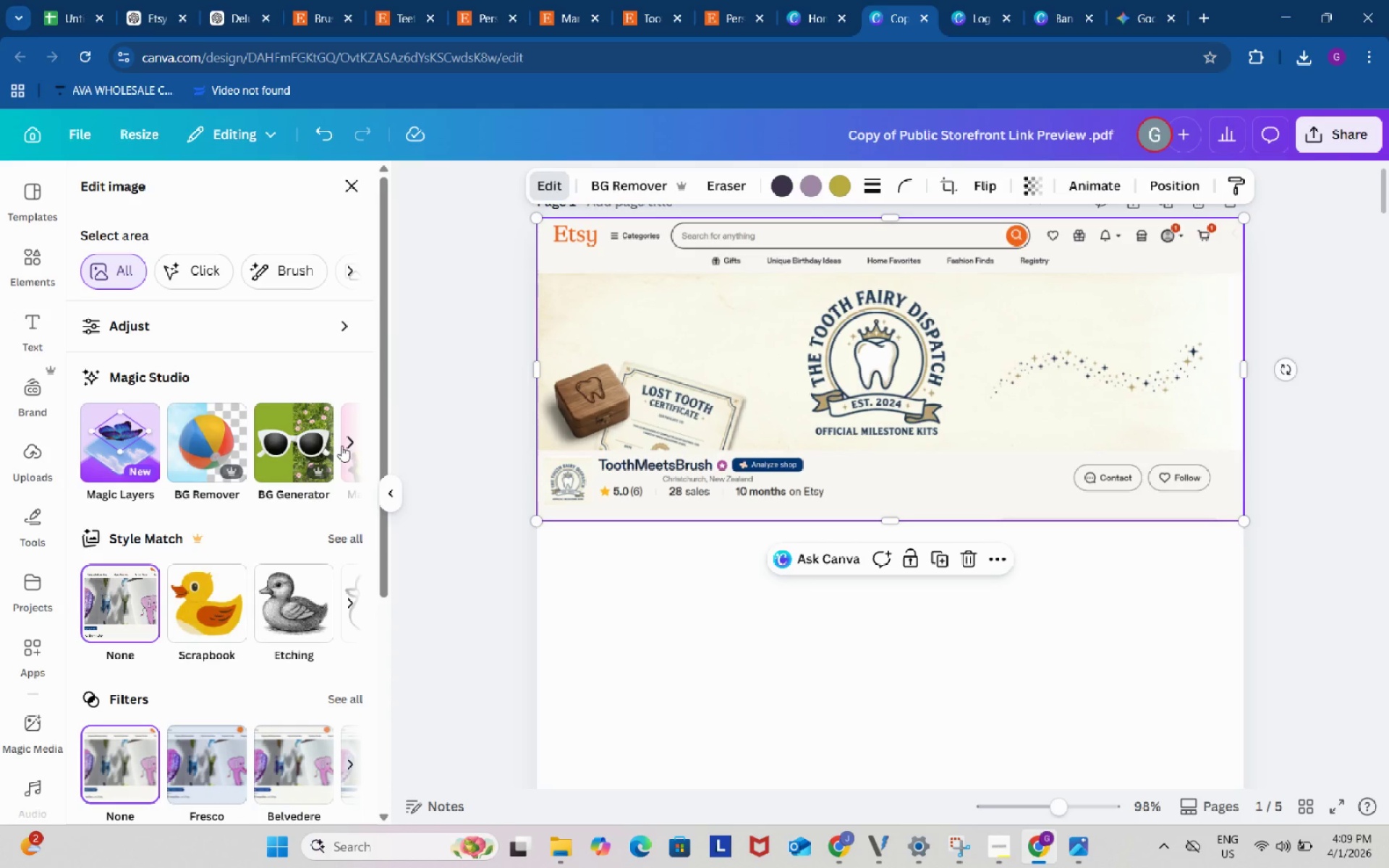 
left_click([343, 445])
 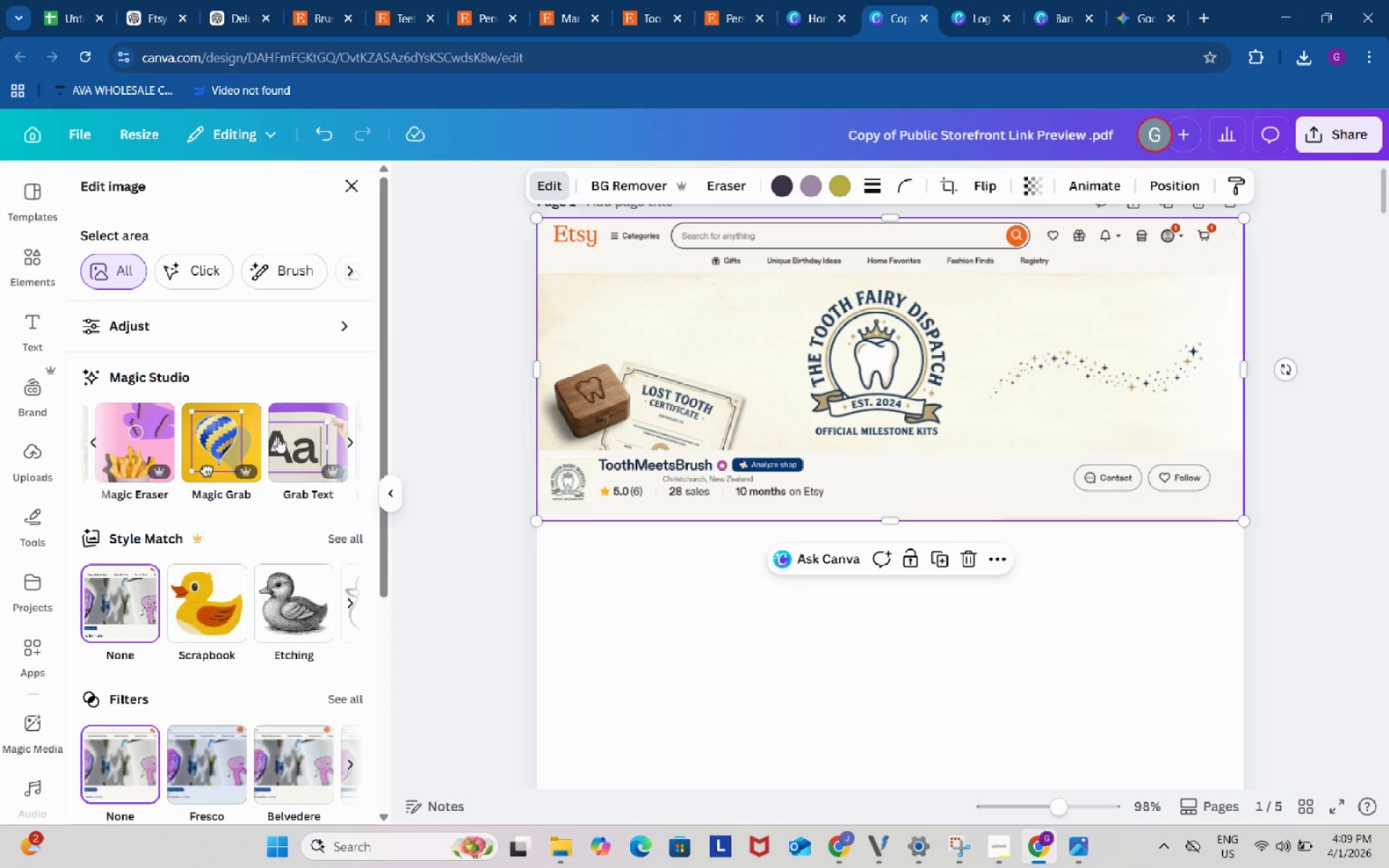 
left_click([302, 428])
 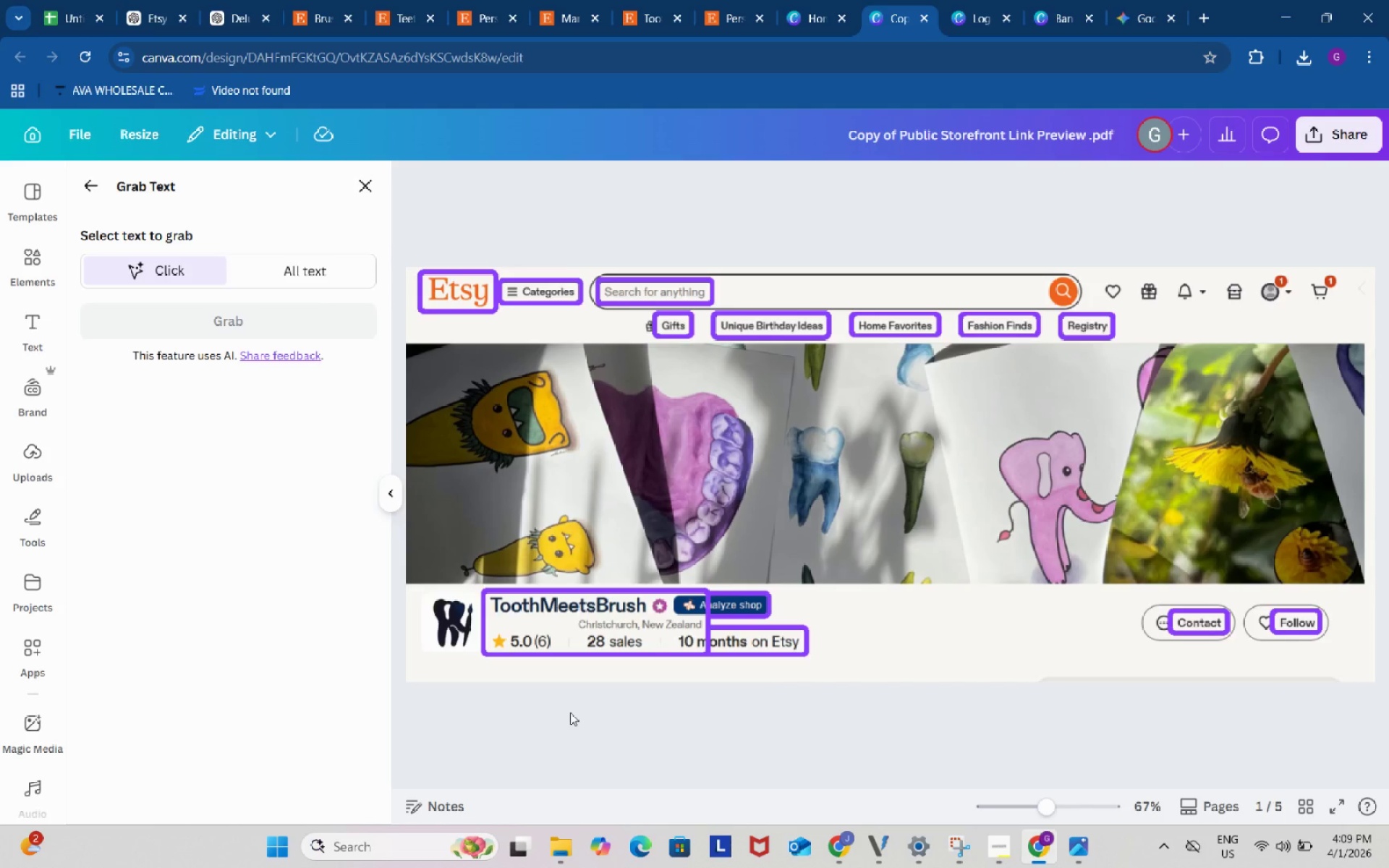 
wait(11.84)
 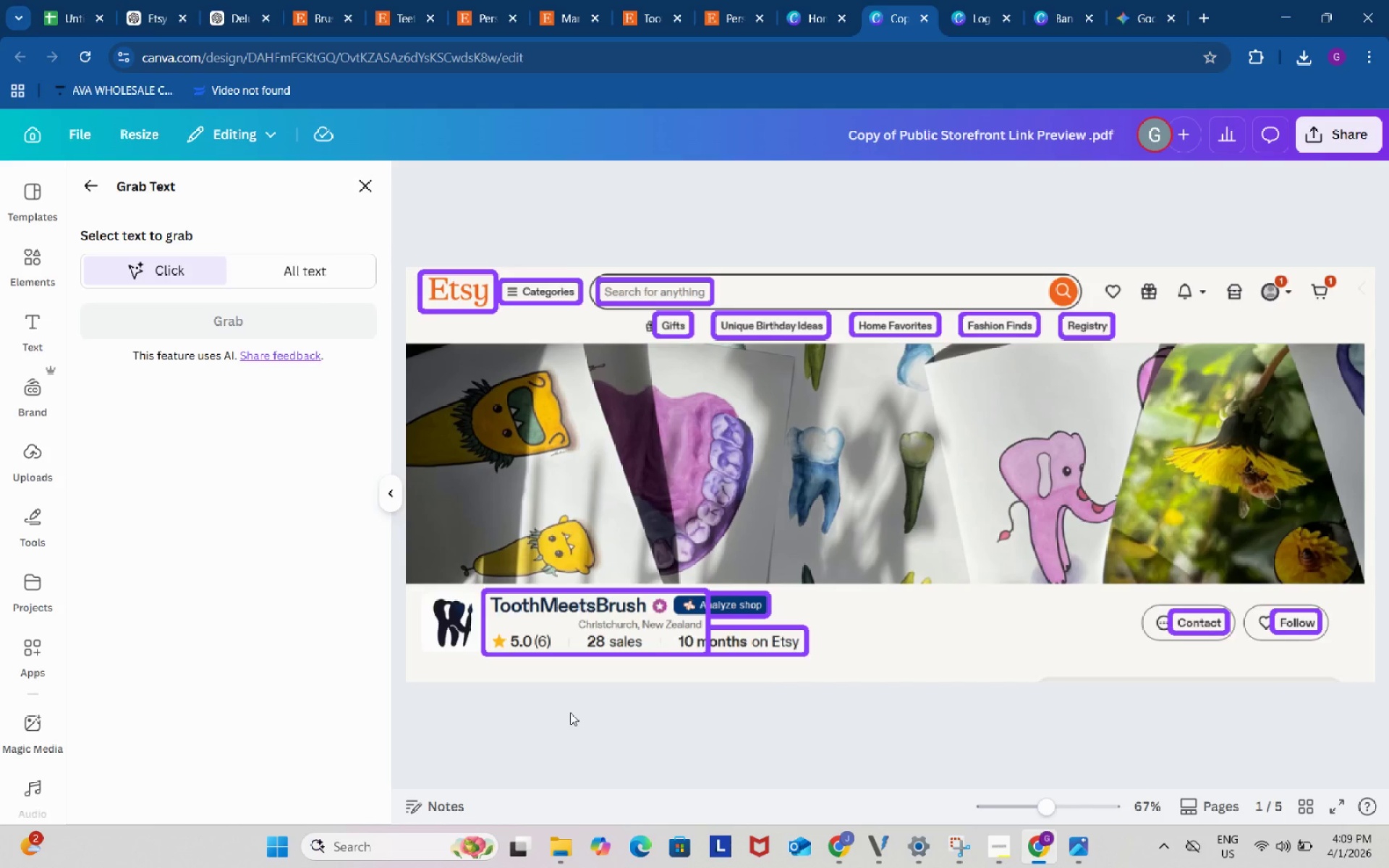 
left_click([313, 264])
 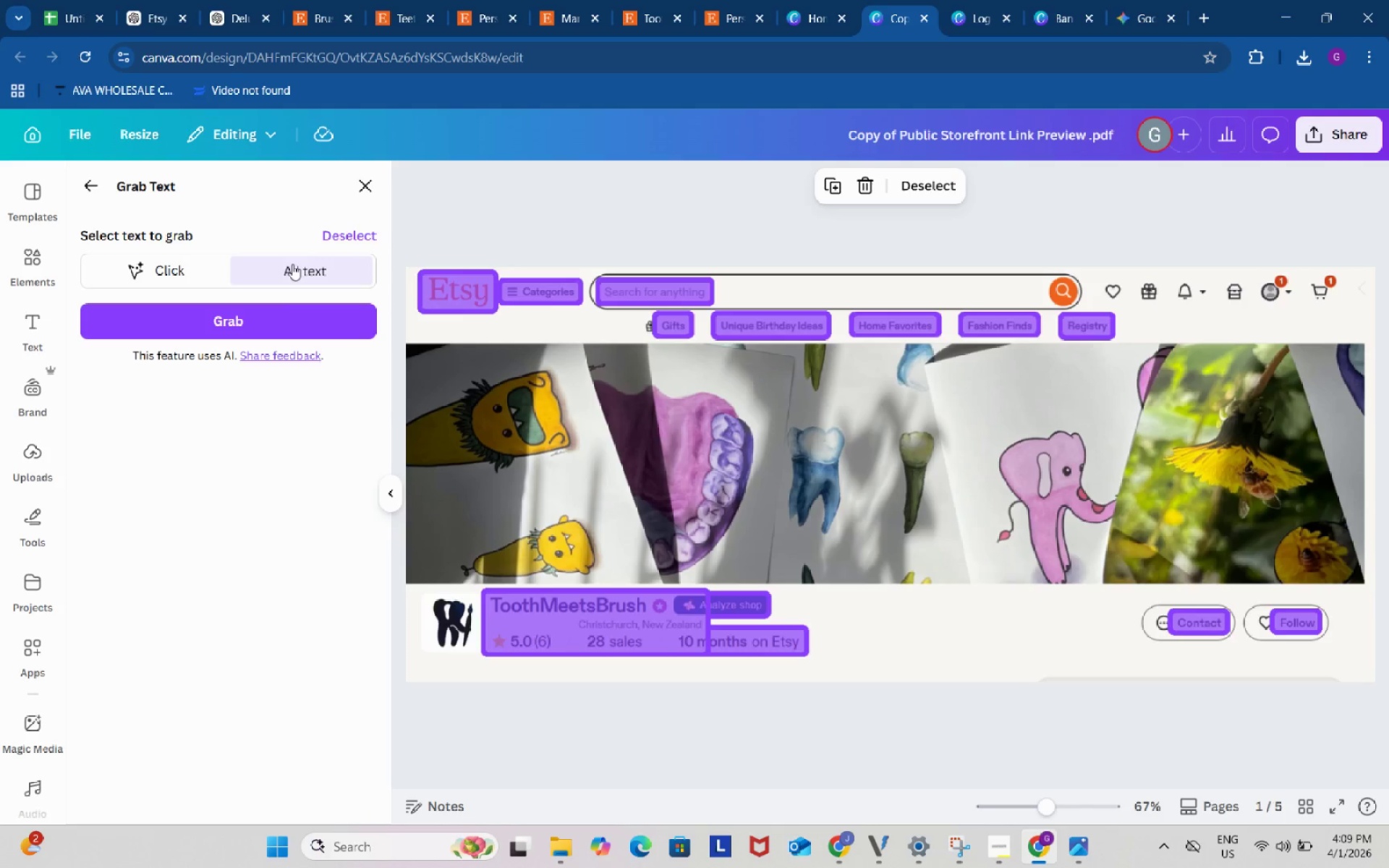 
left_click([172, 263])
 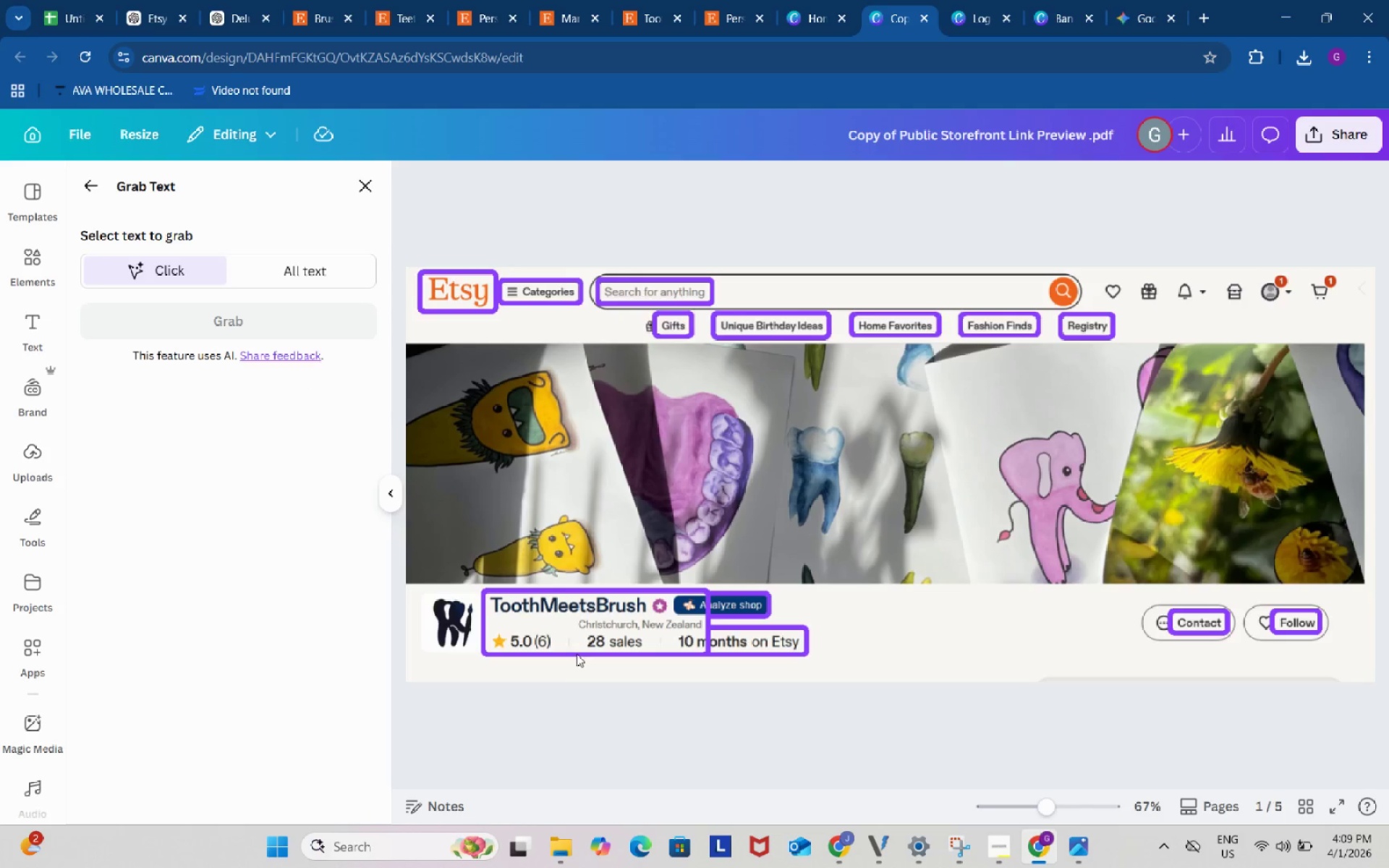 
left_click([555, 606])
 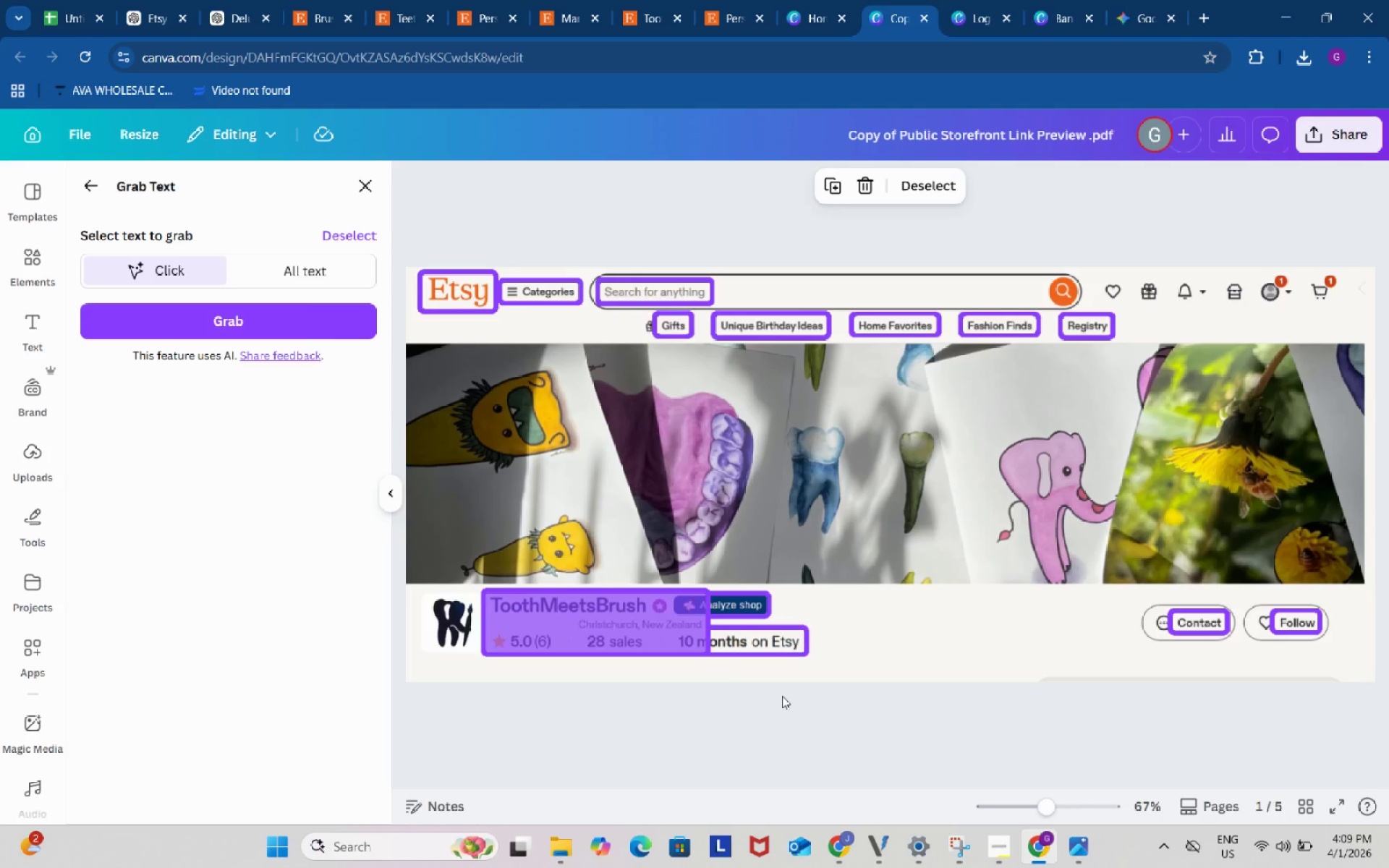 
scroll: coordinate [782, 696], scroll_direction: down, amount: 1.0
 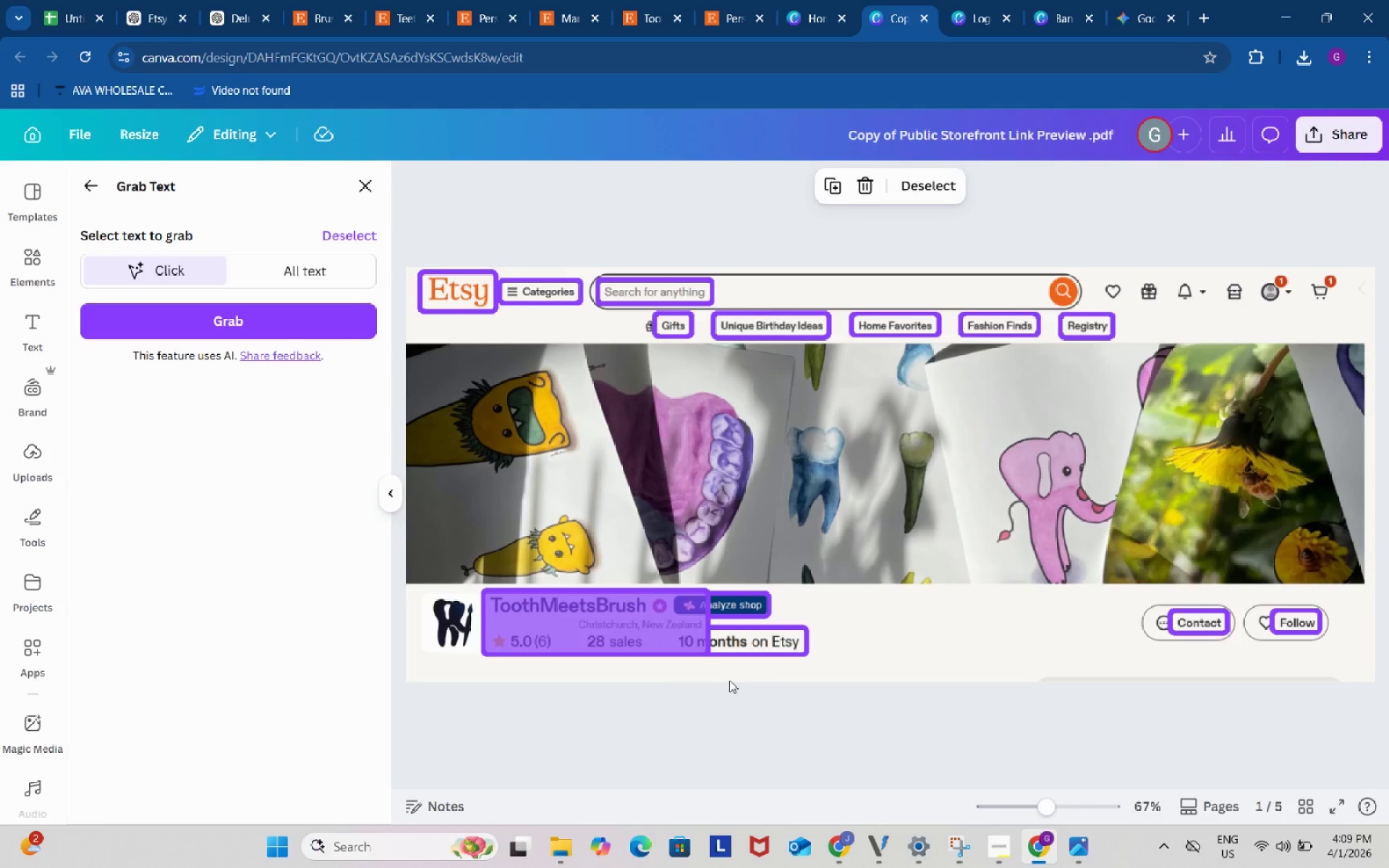 
wait(7.24)
 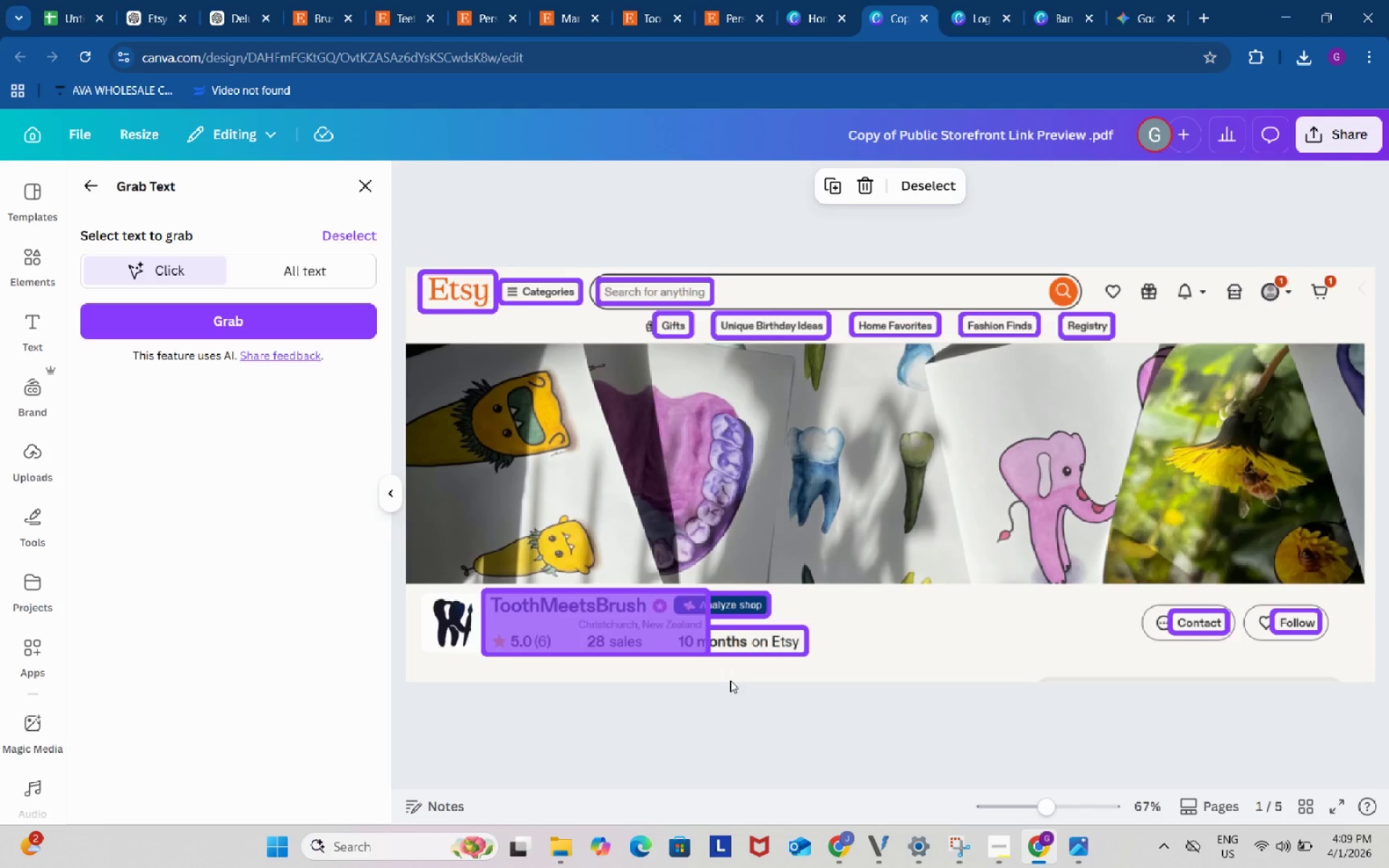 
left_click([352, 234])
 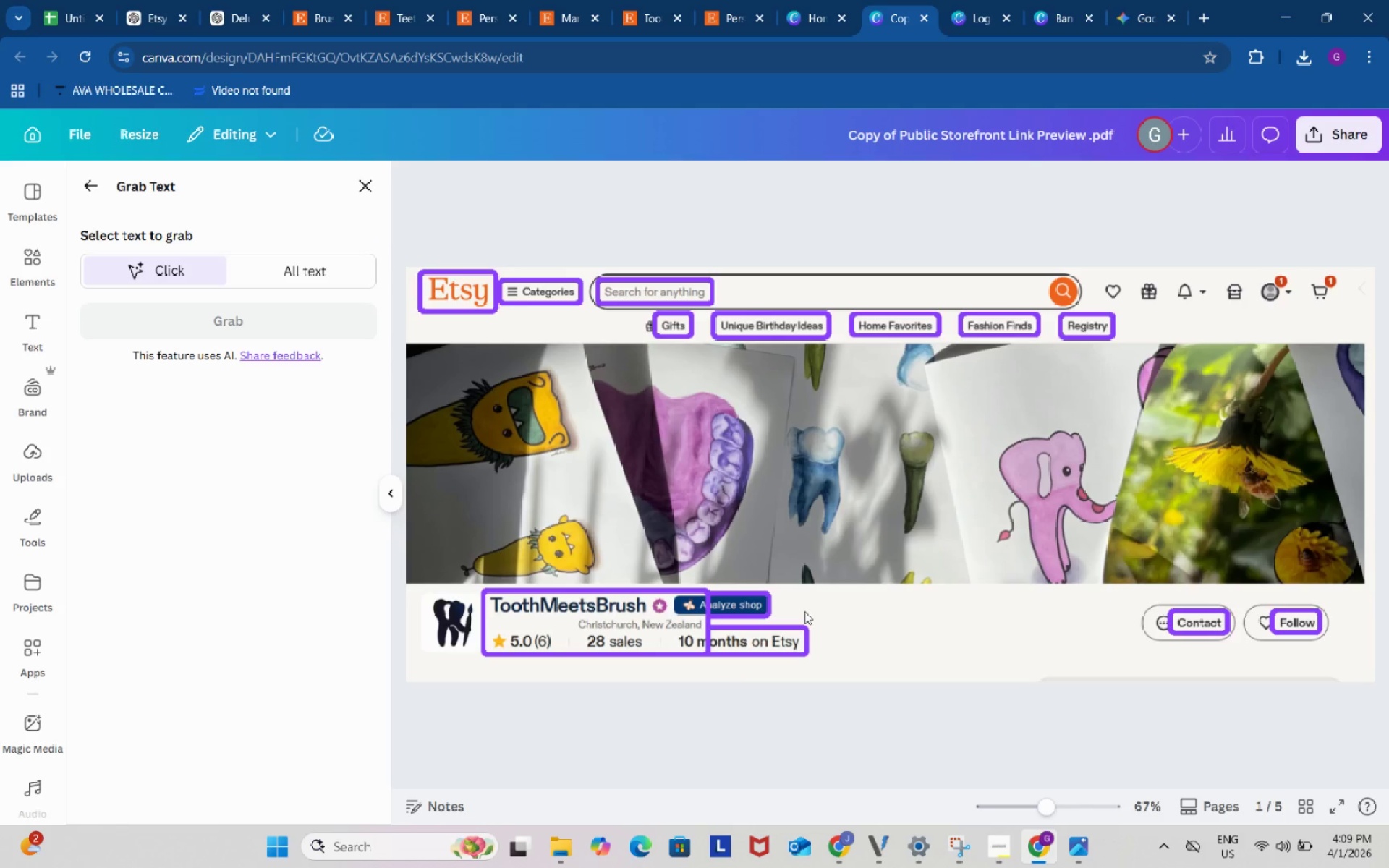 
left_click([294, 257])
 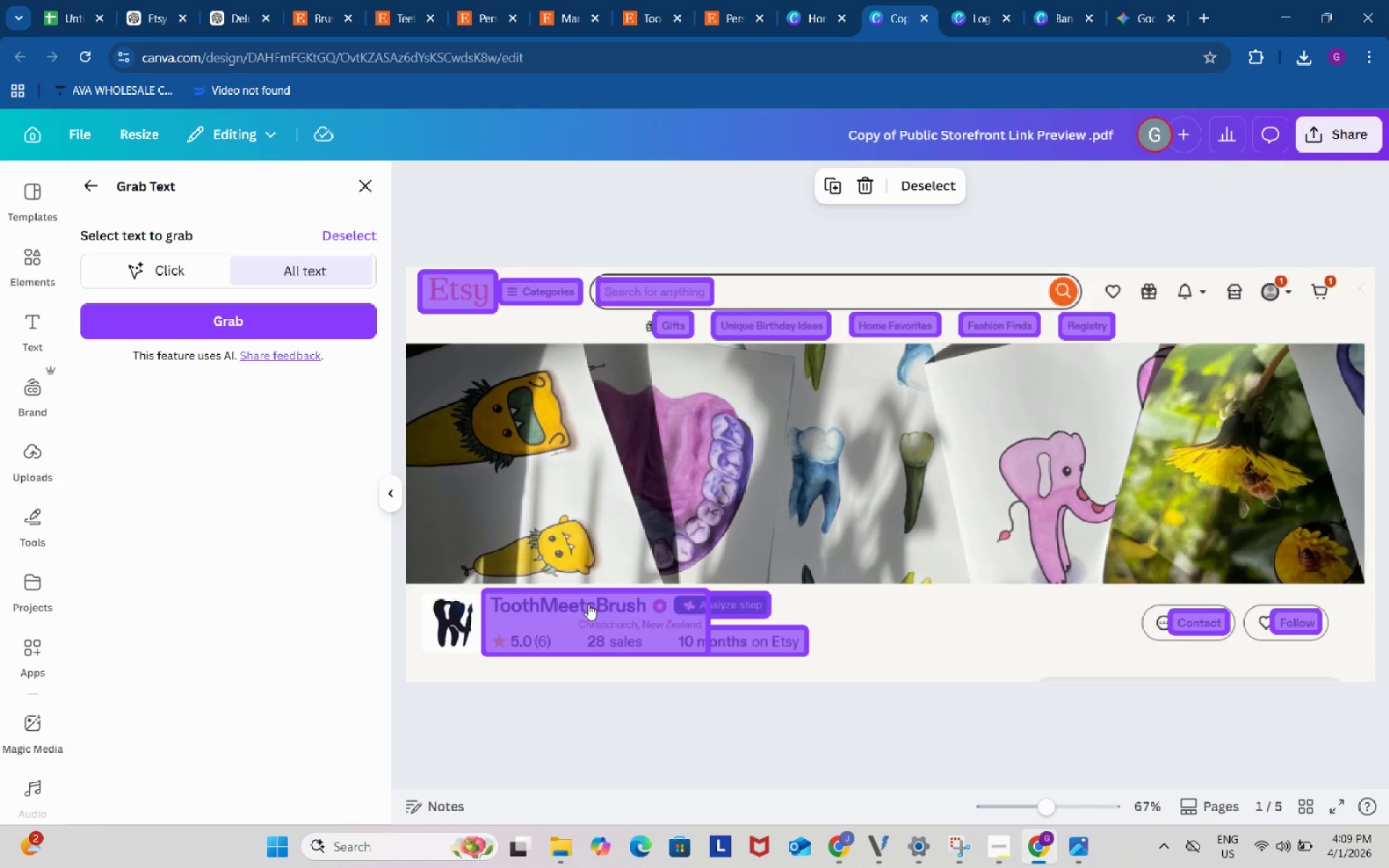 
left_click([588, 604])
 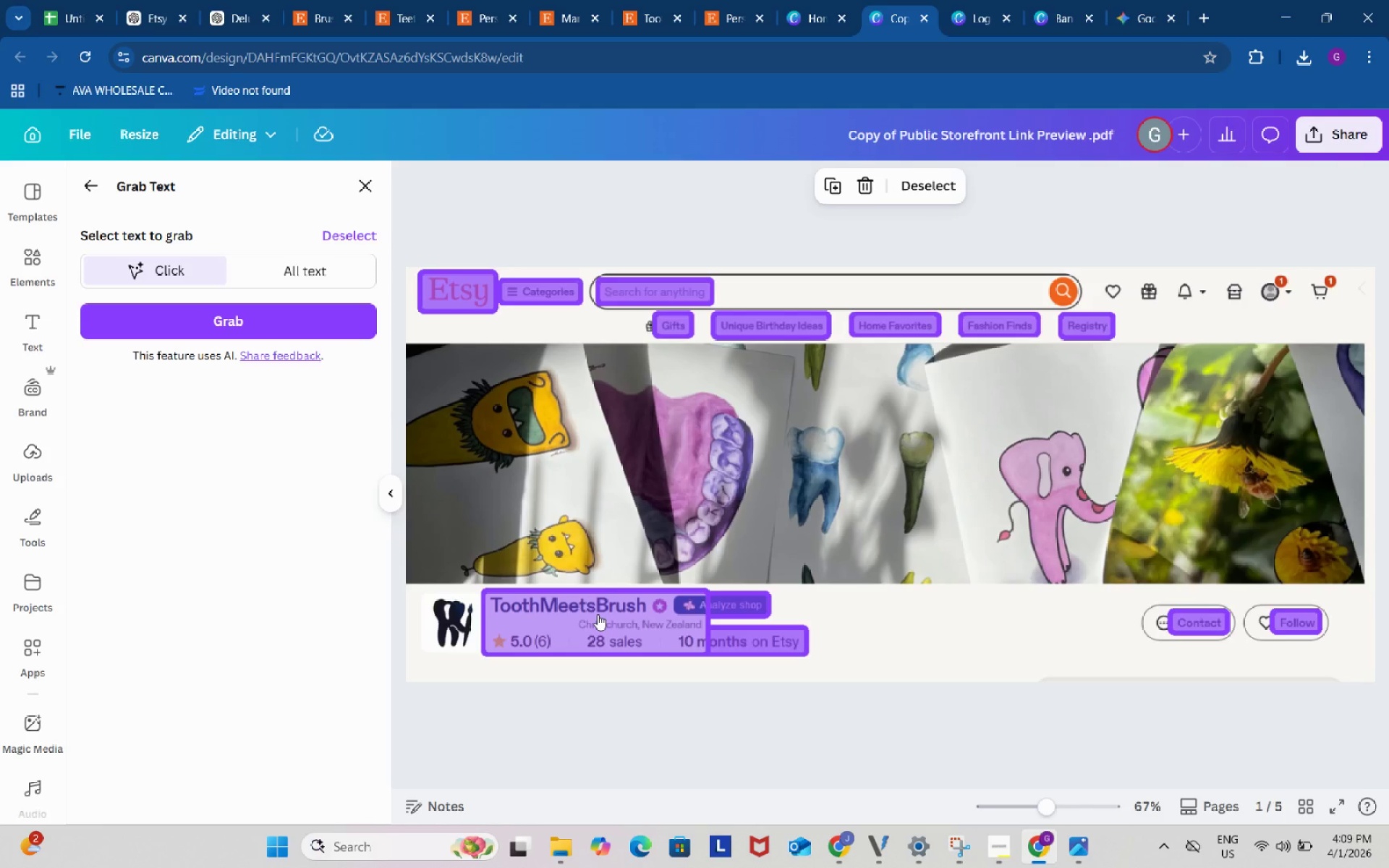 
left_click([598, 614])
 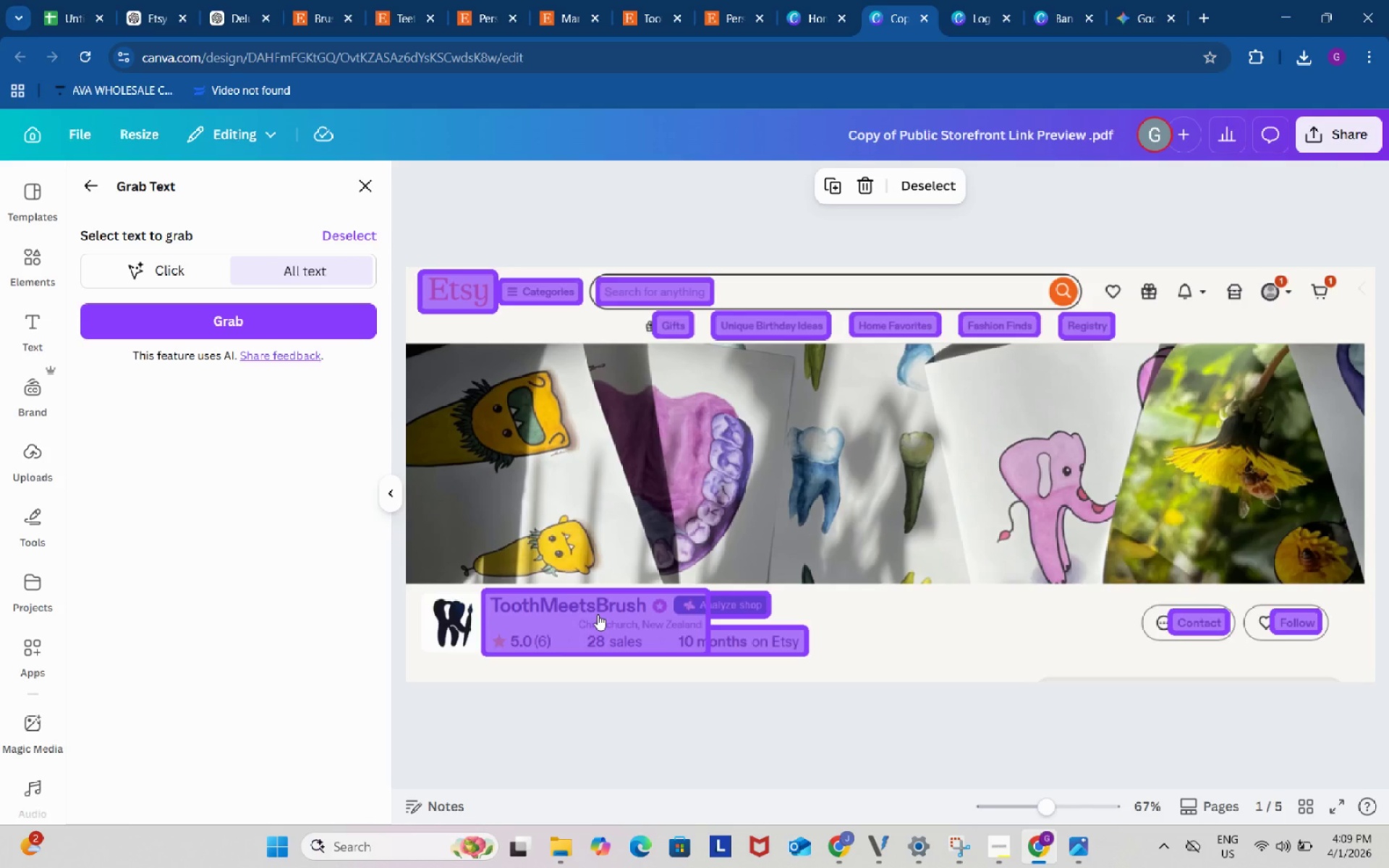 
left_click([598, 614])
 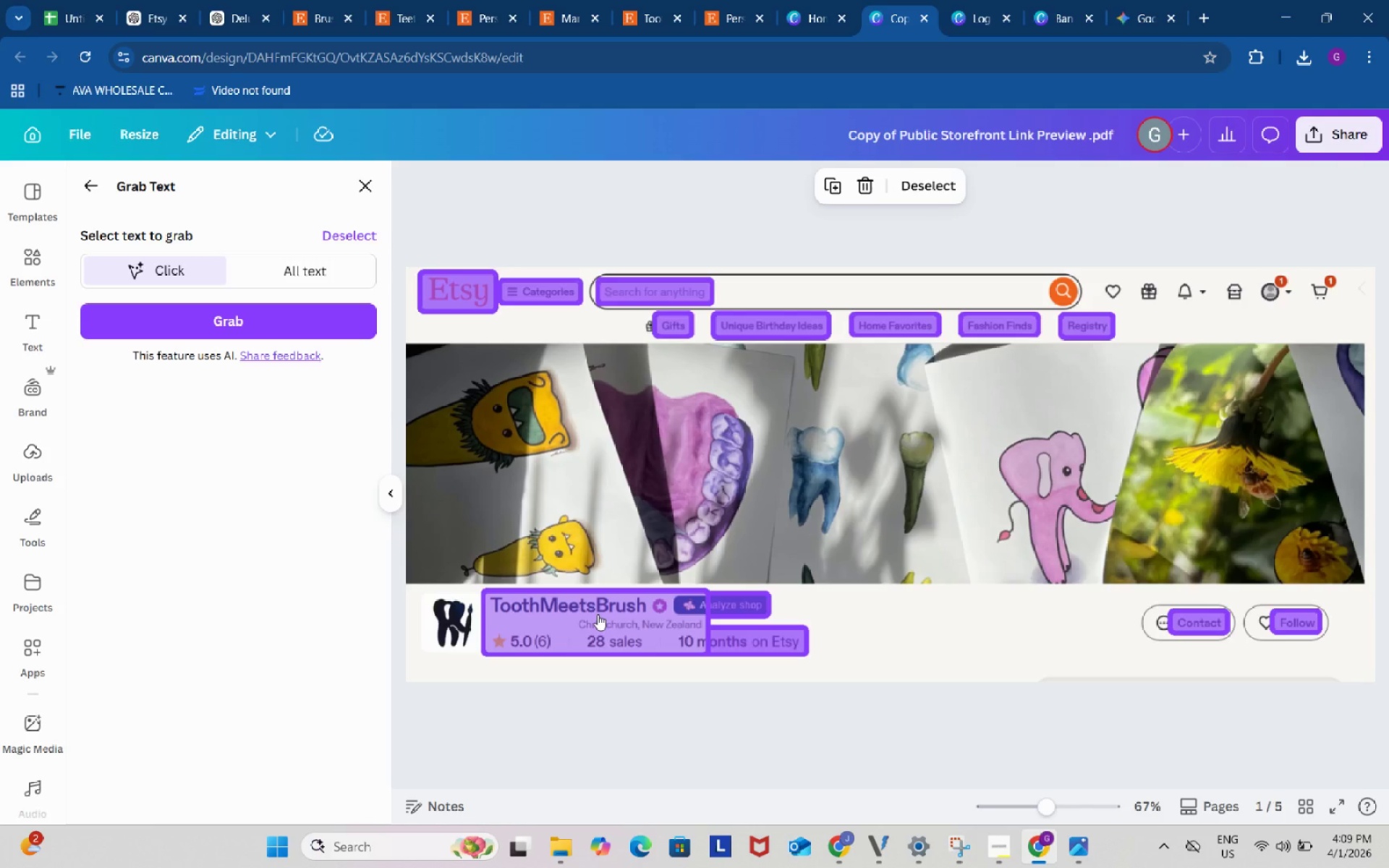 
wait(14.3)
 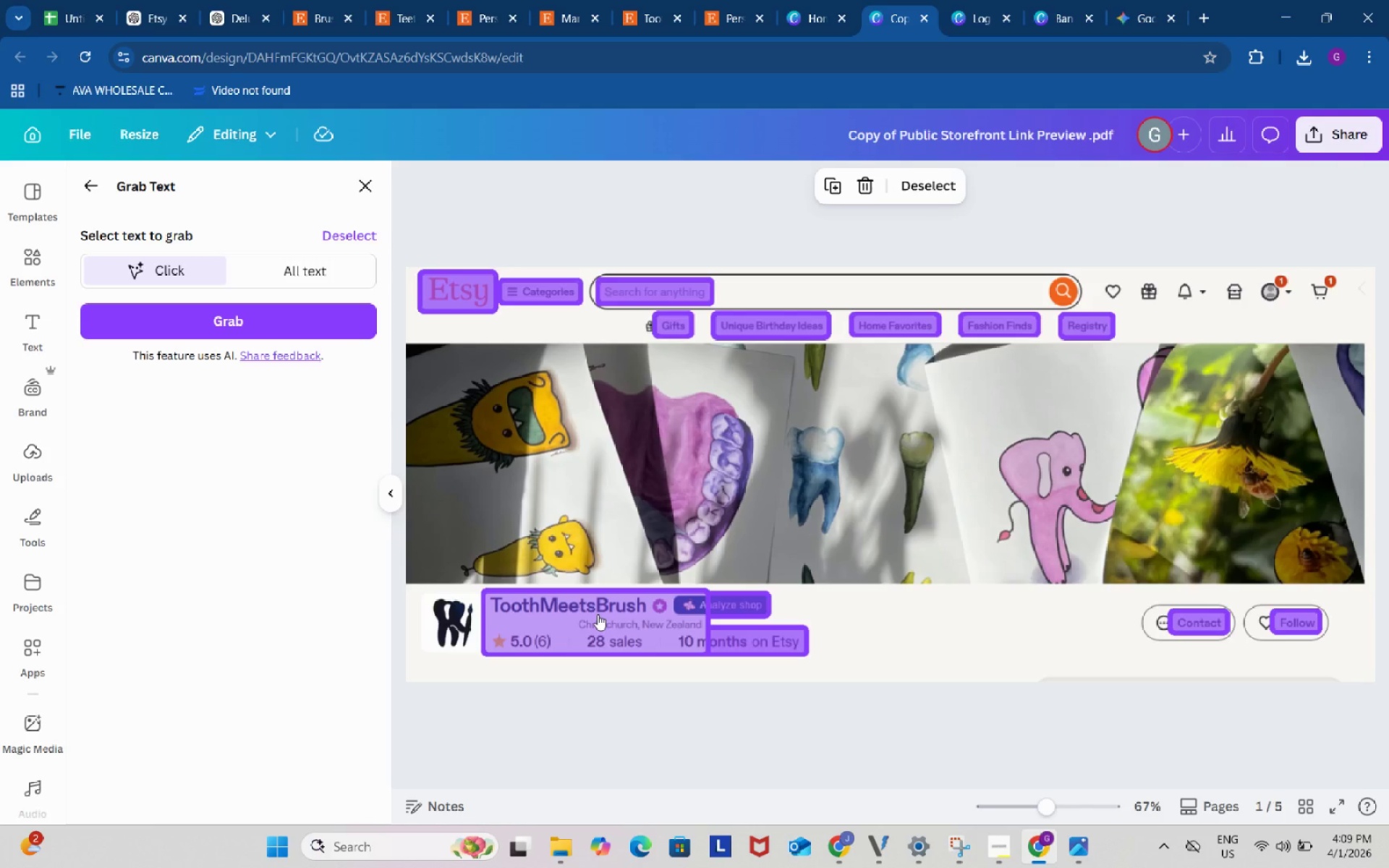 
left_click([328, 326])
 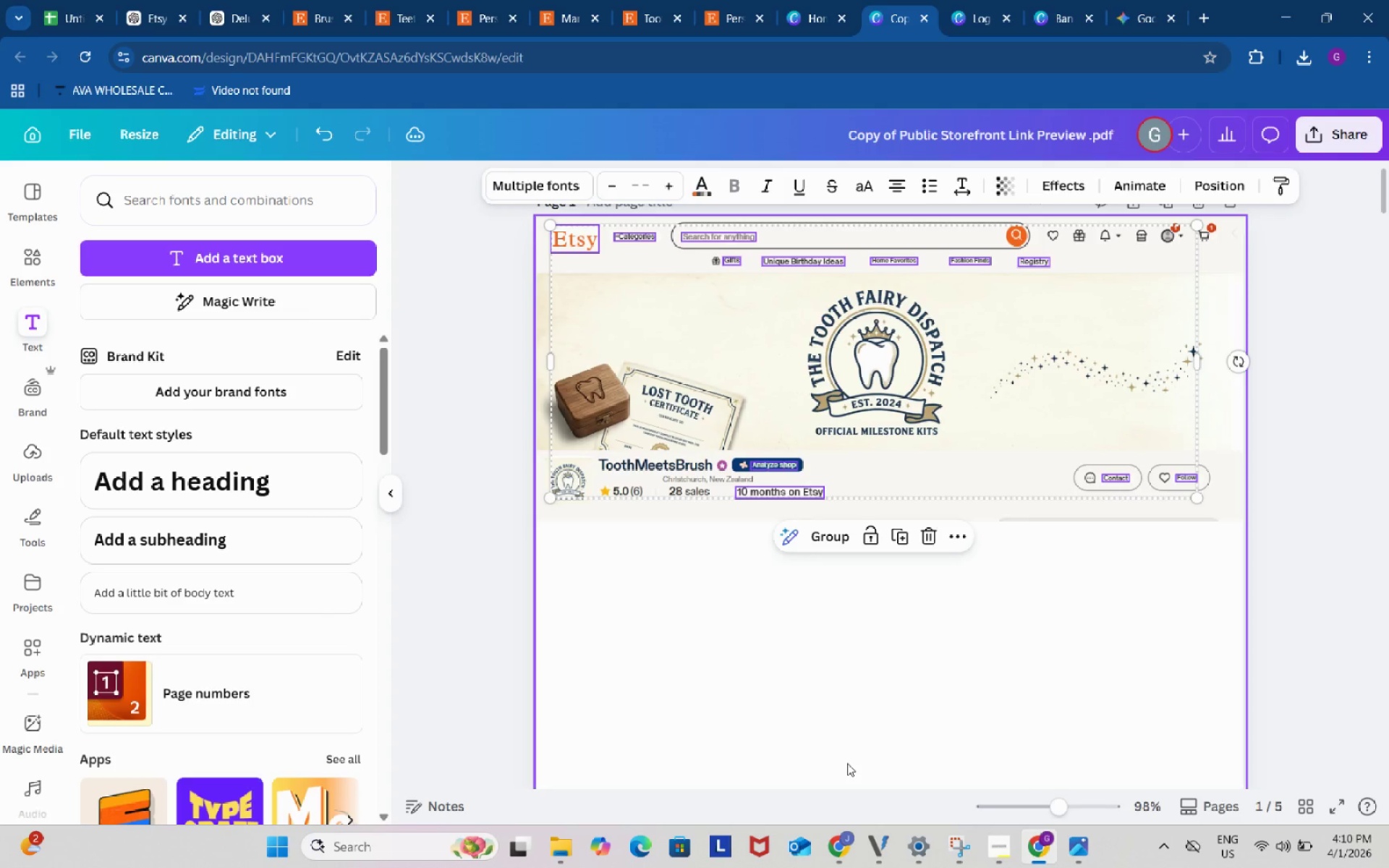 
wait(5.67)
 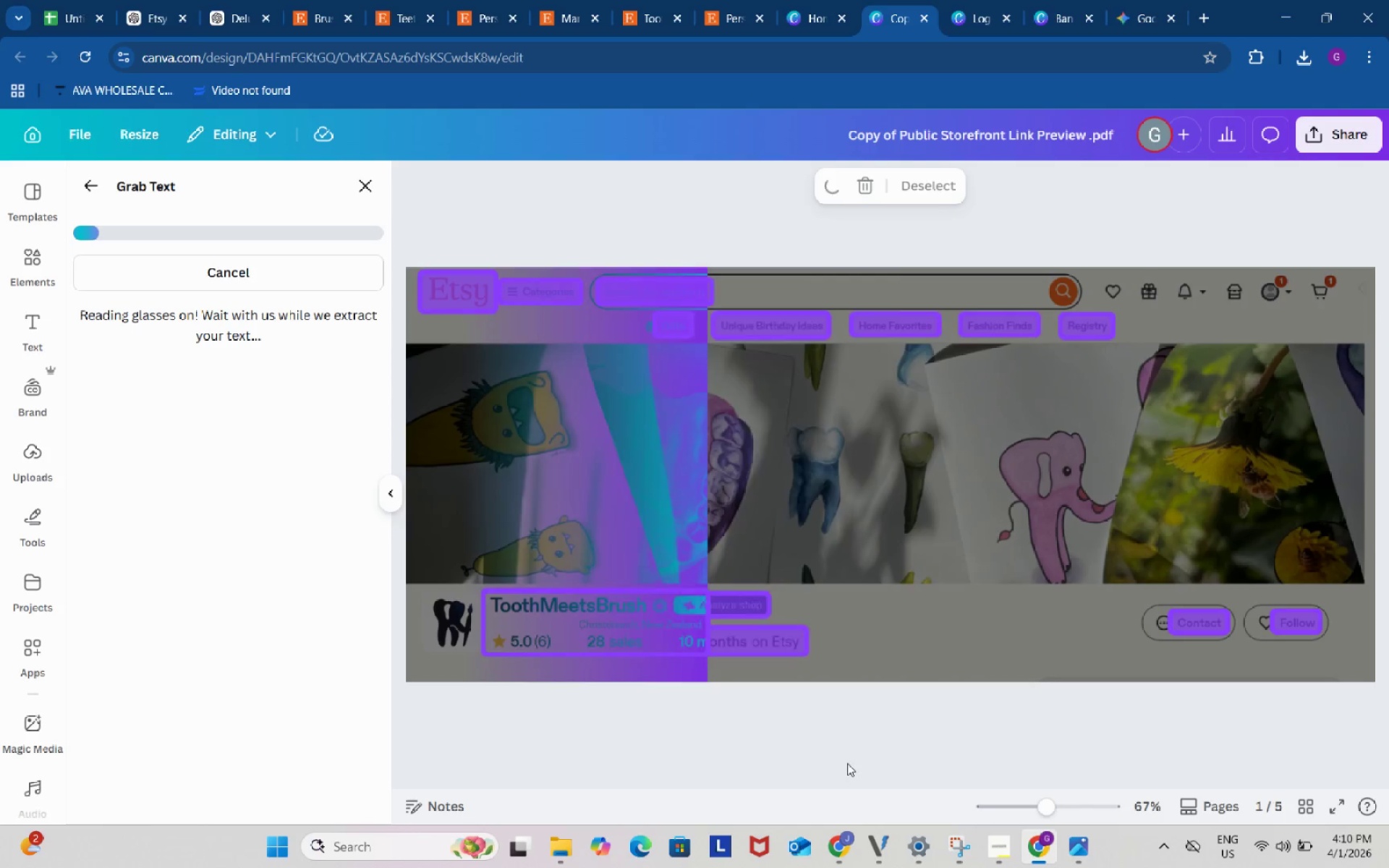 
left_click([655, 461])
 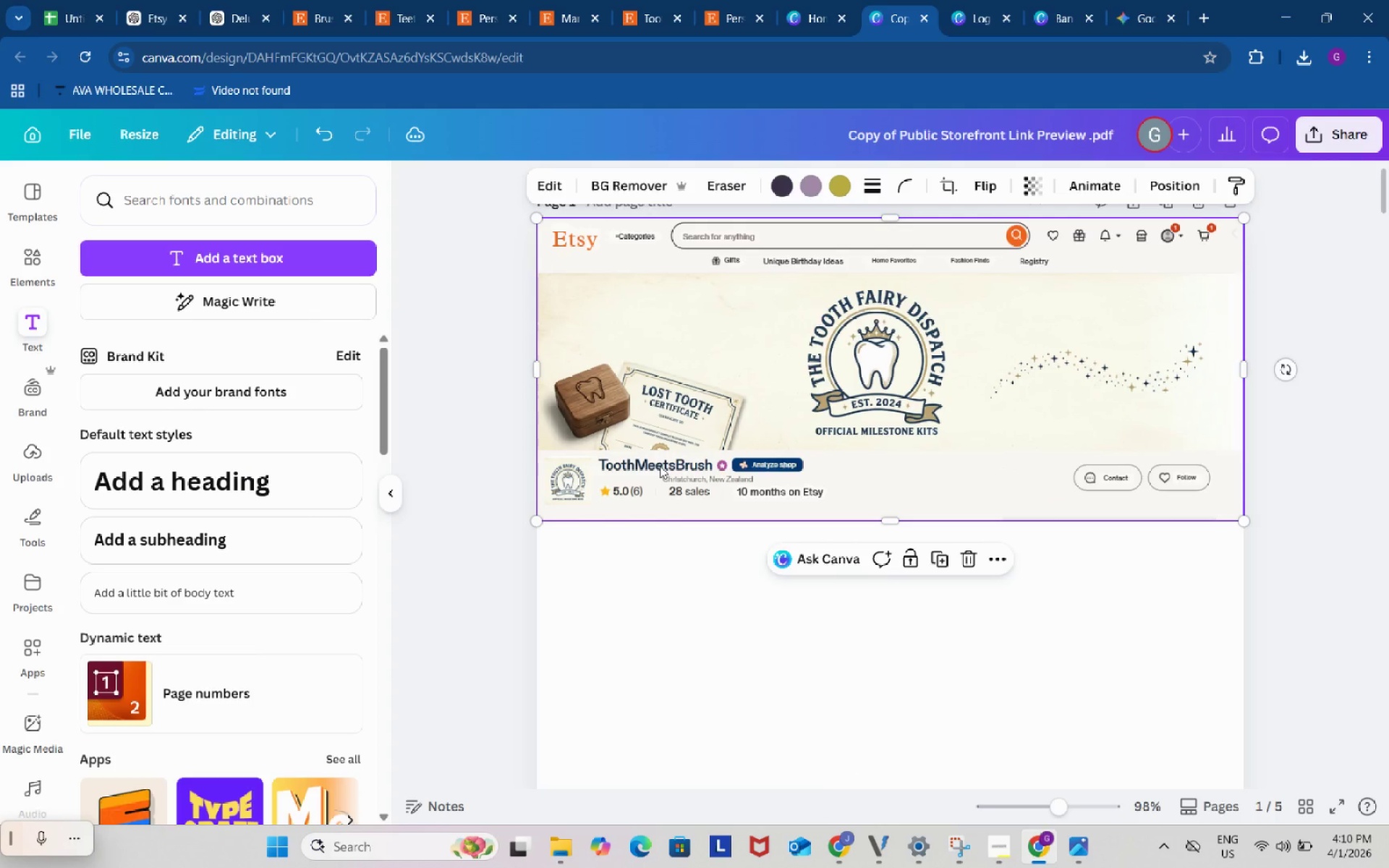 
left_click([658, 466])
 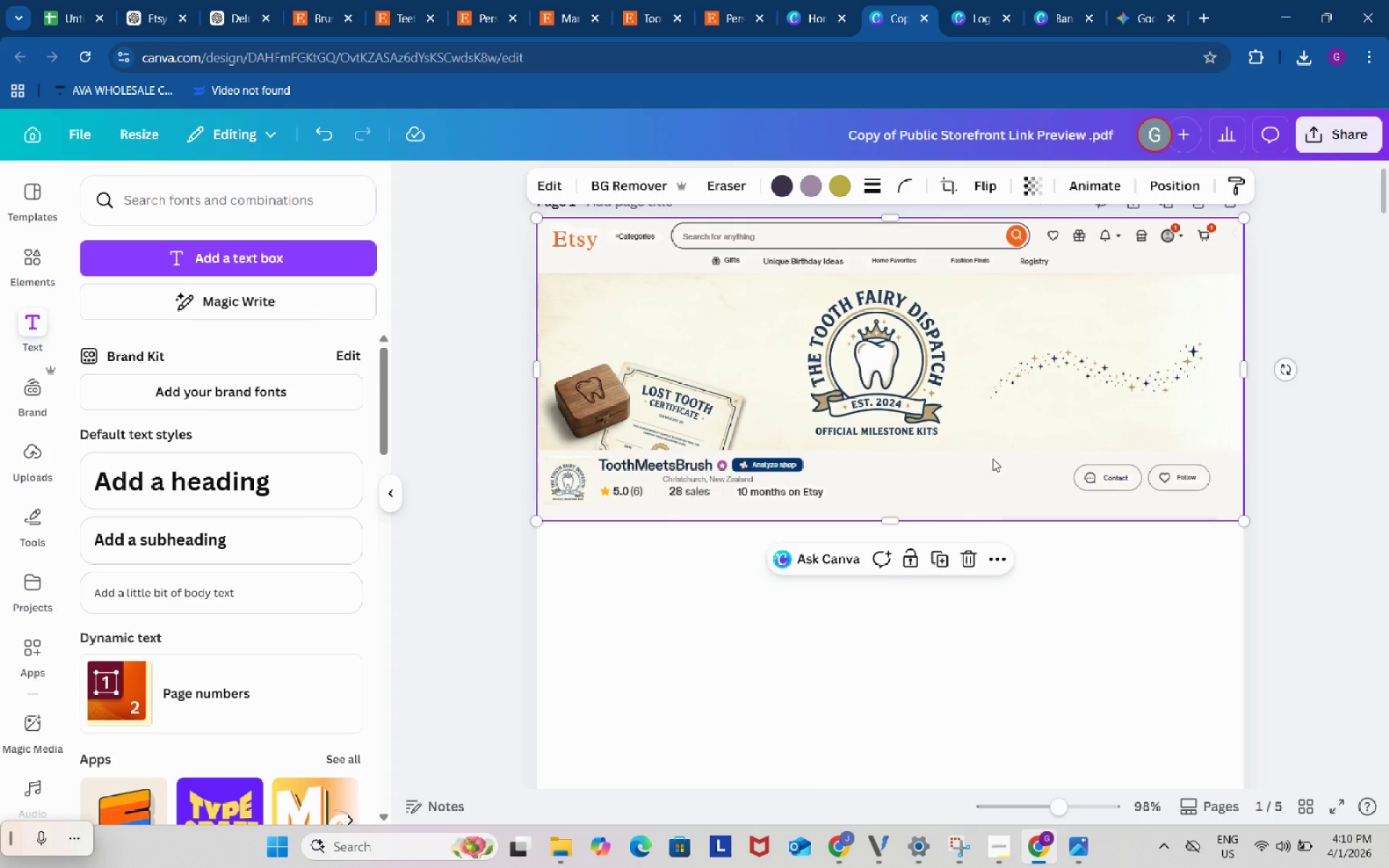 
wait(5.28)
 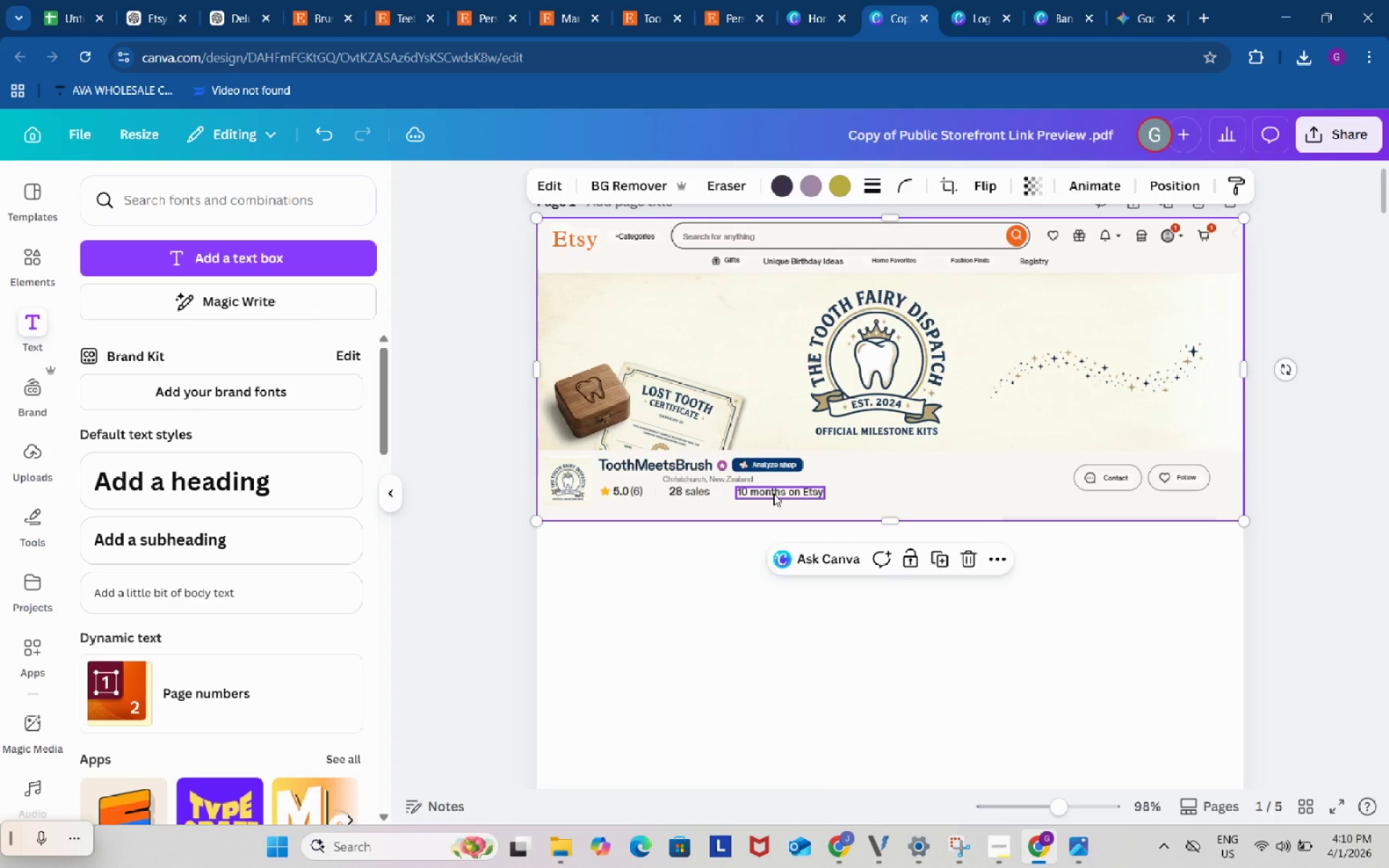 
left_click([329, 130])
 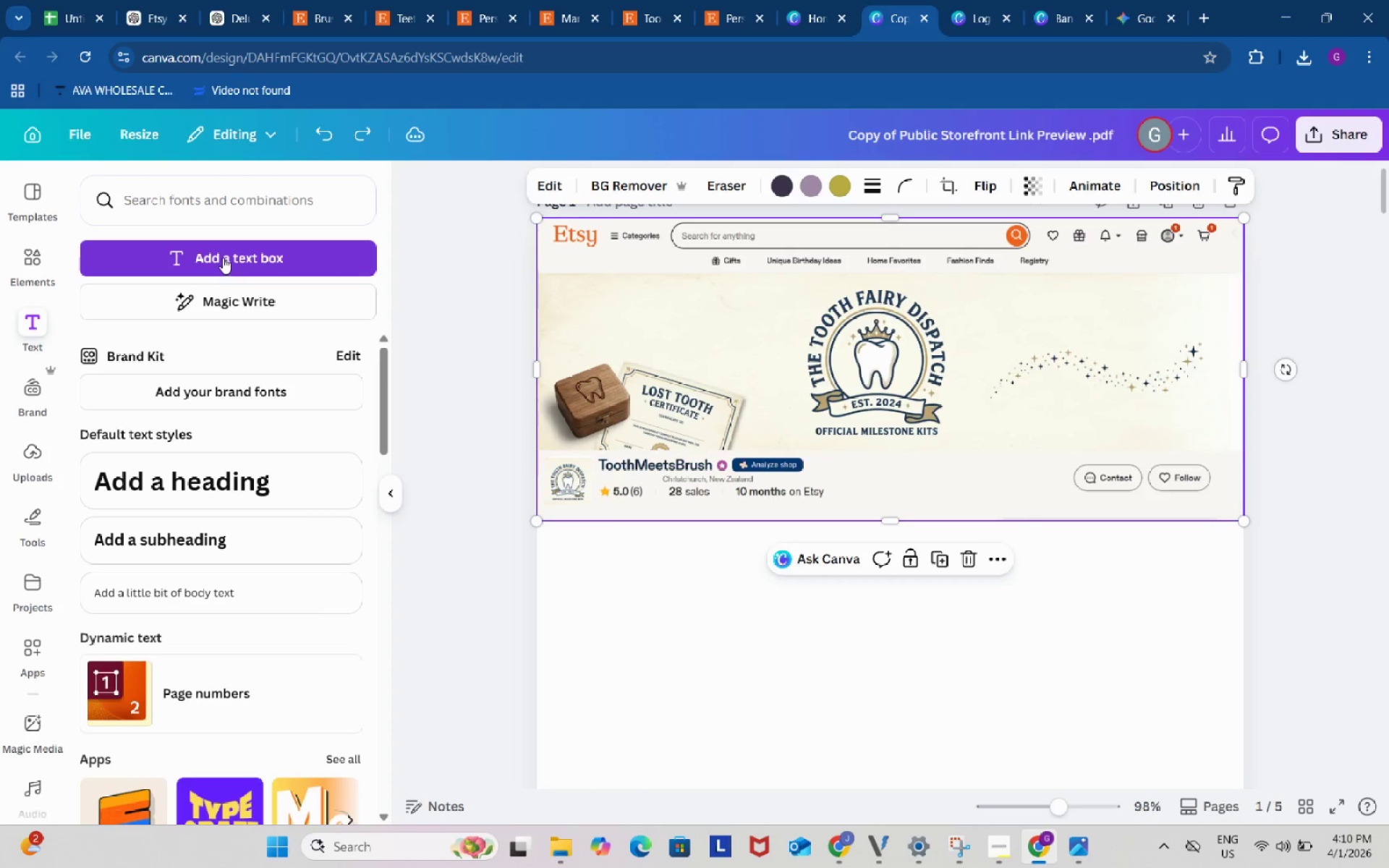 
left_click([222, 256])
 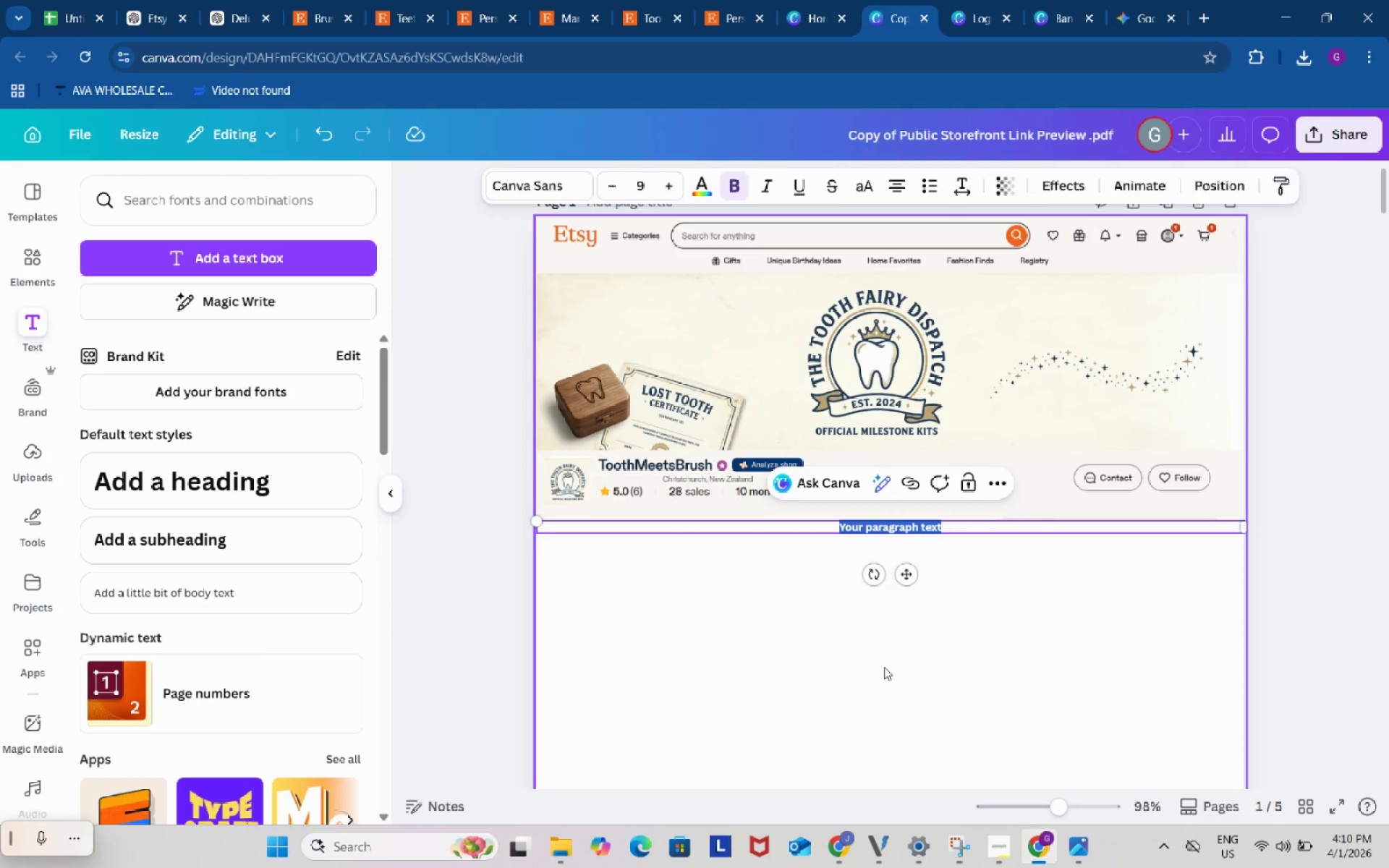 
left_click([989, 856])